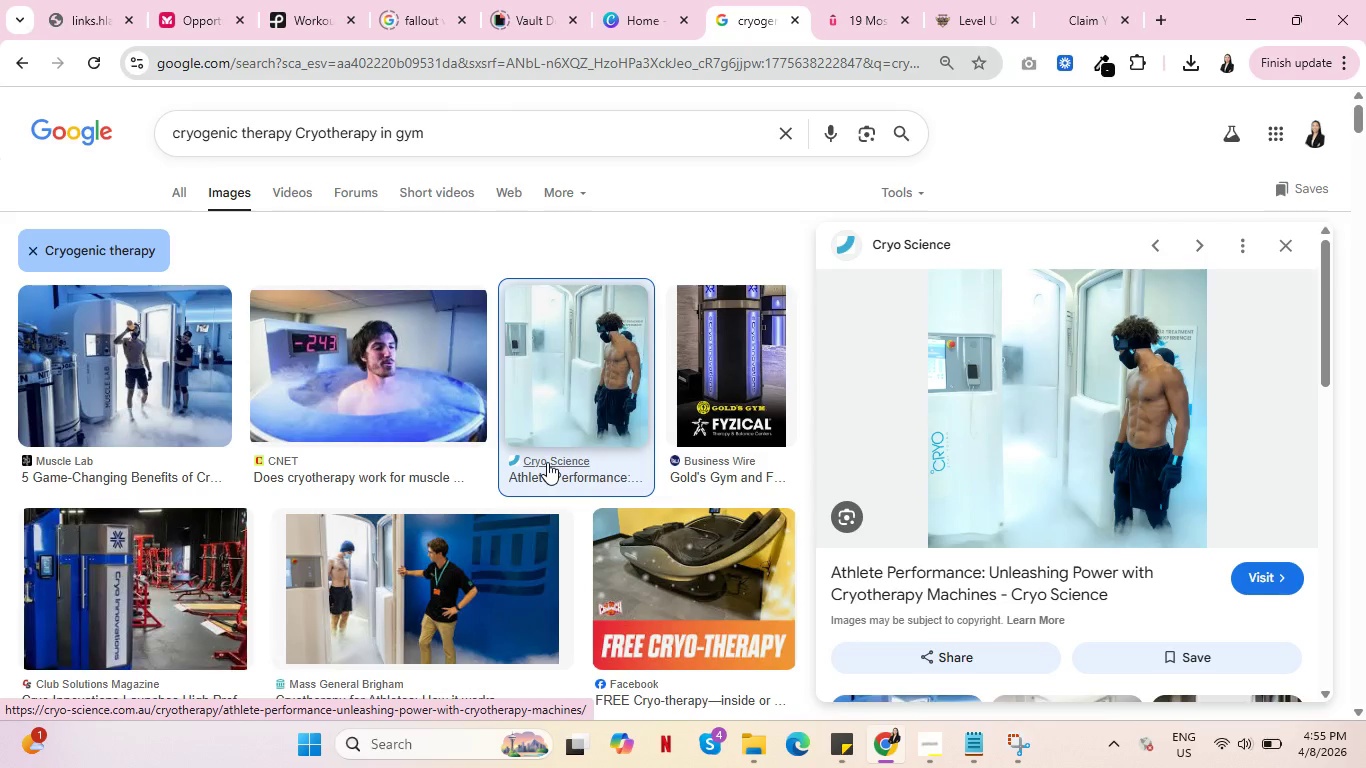 
left_click([436, 0])
 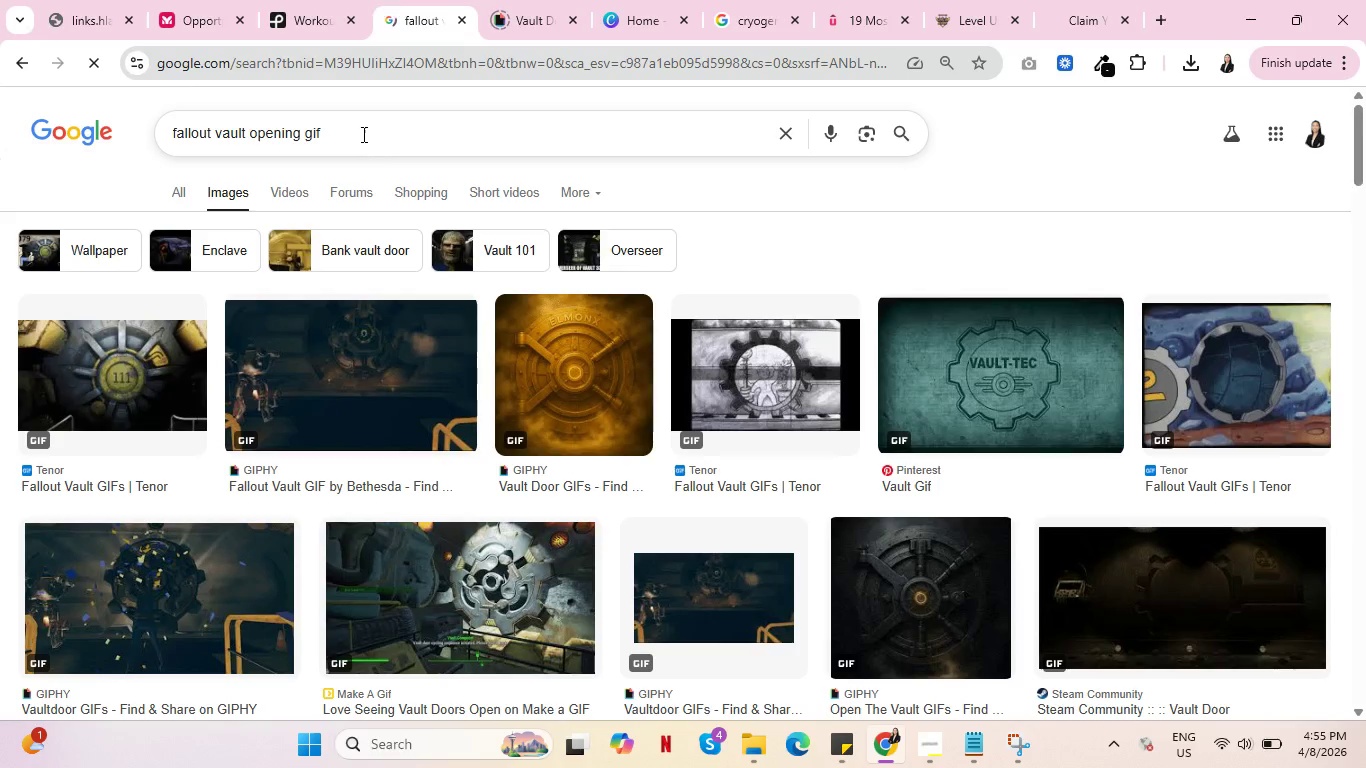 
left_click_drag(start_coordinate=[371, 136], to_coordinate=[146, 128])
 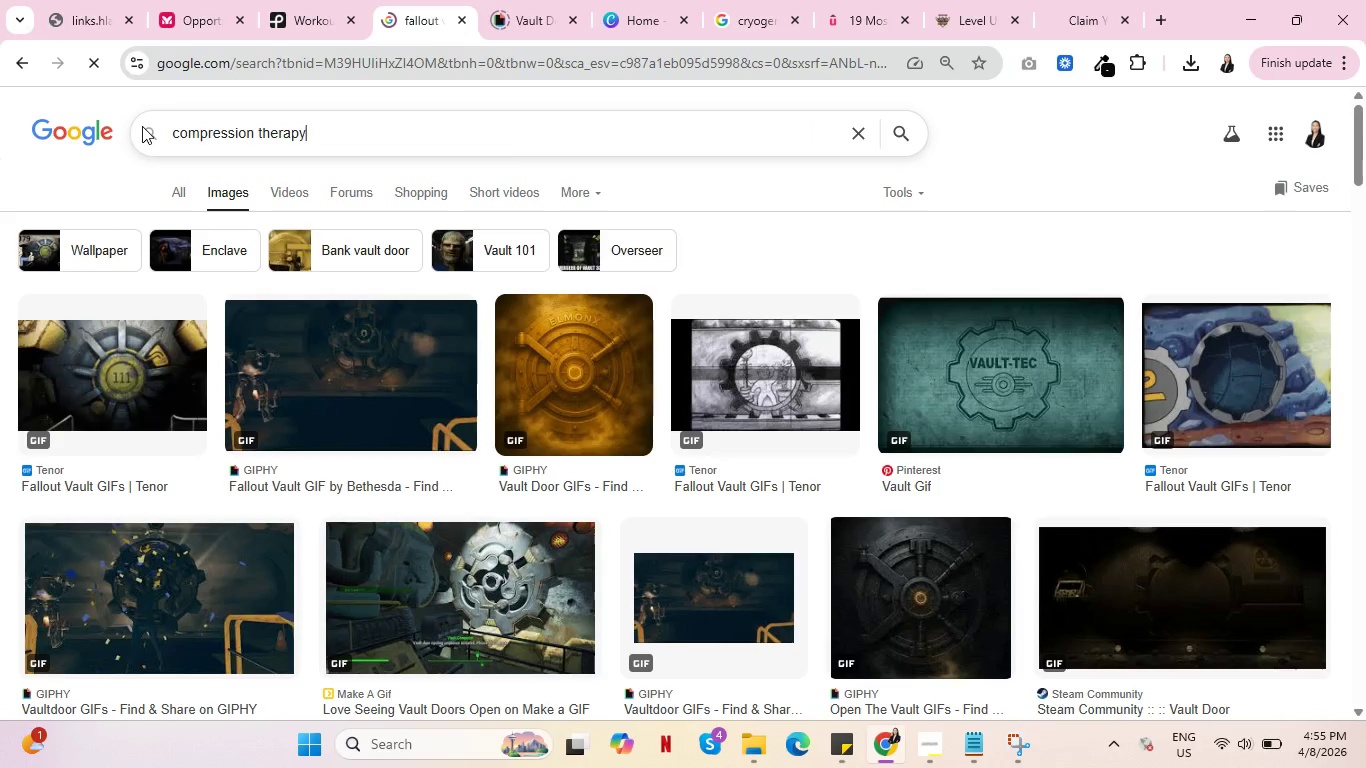 
key(Control+V)
 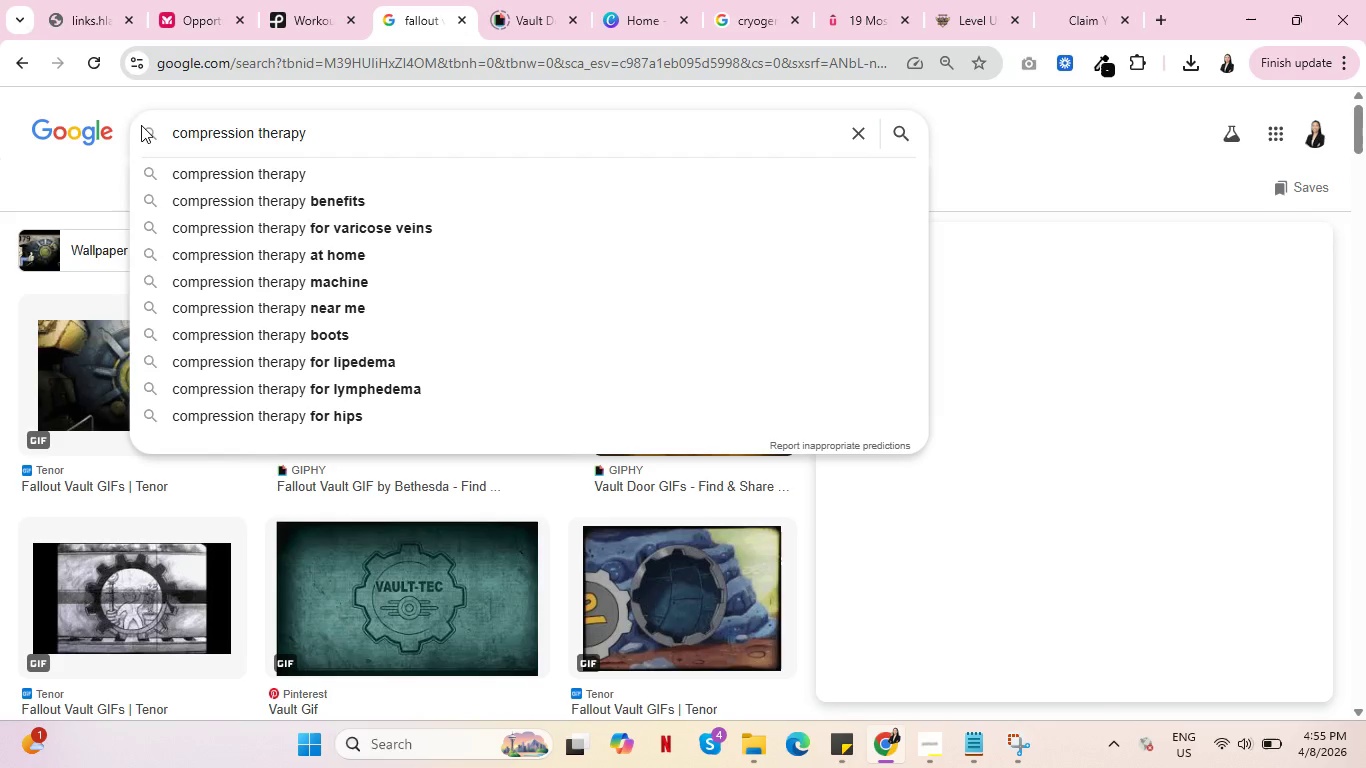 
key(Enter)
 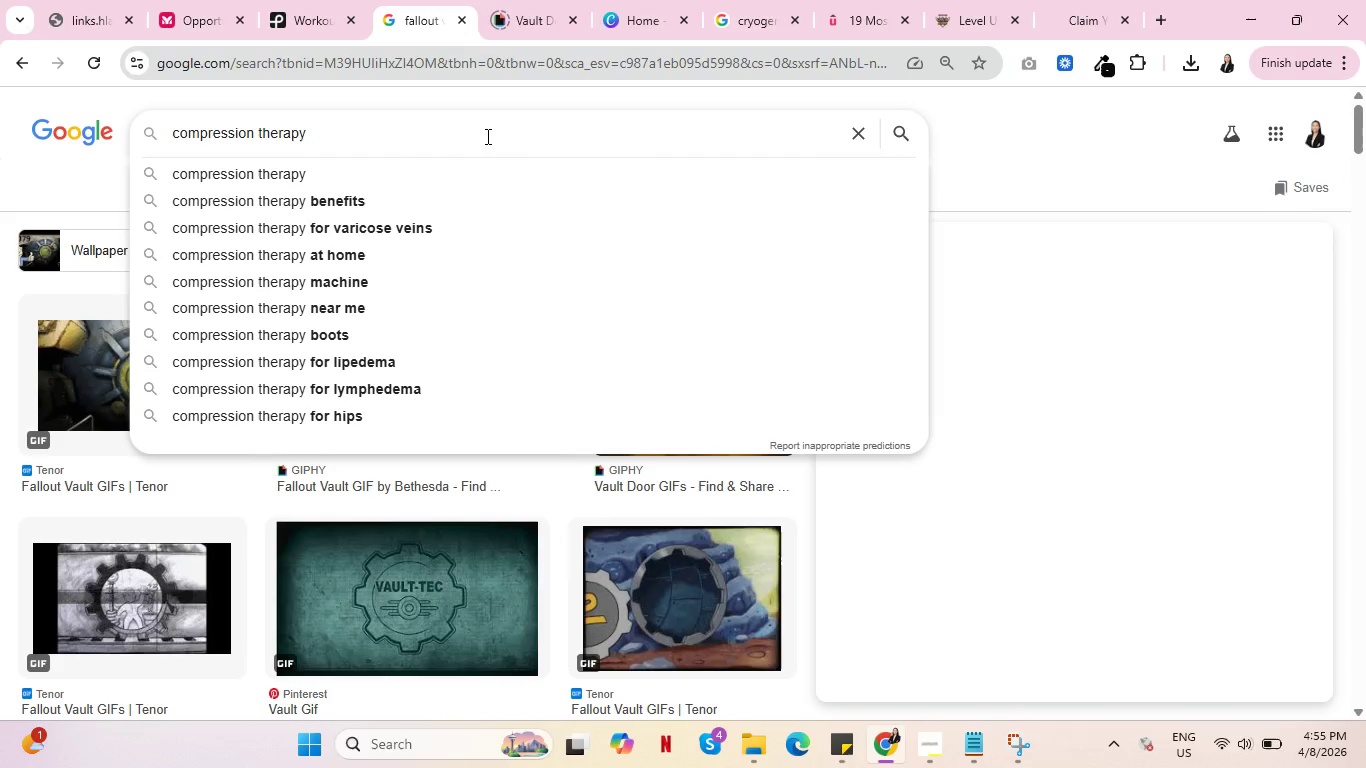 
left_click([594, 136])
 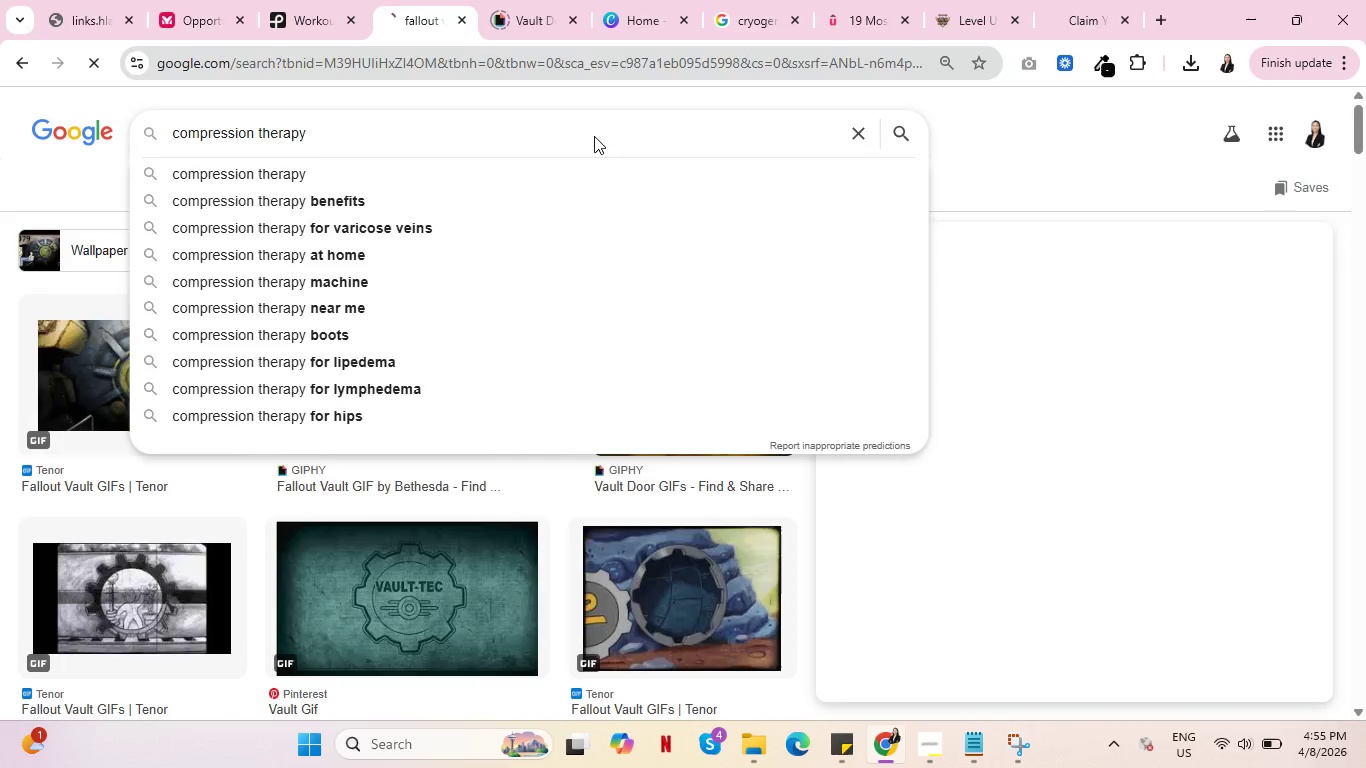 
key(Enter)
 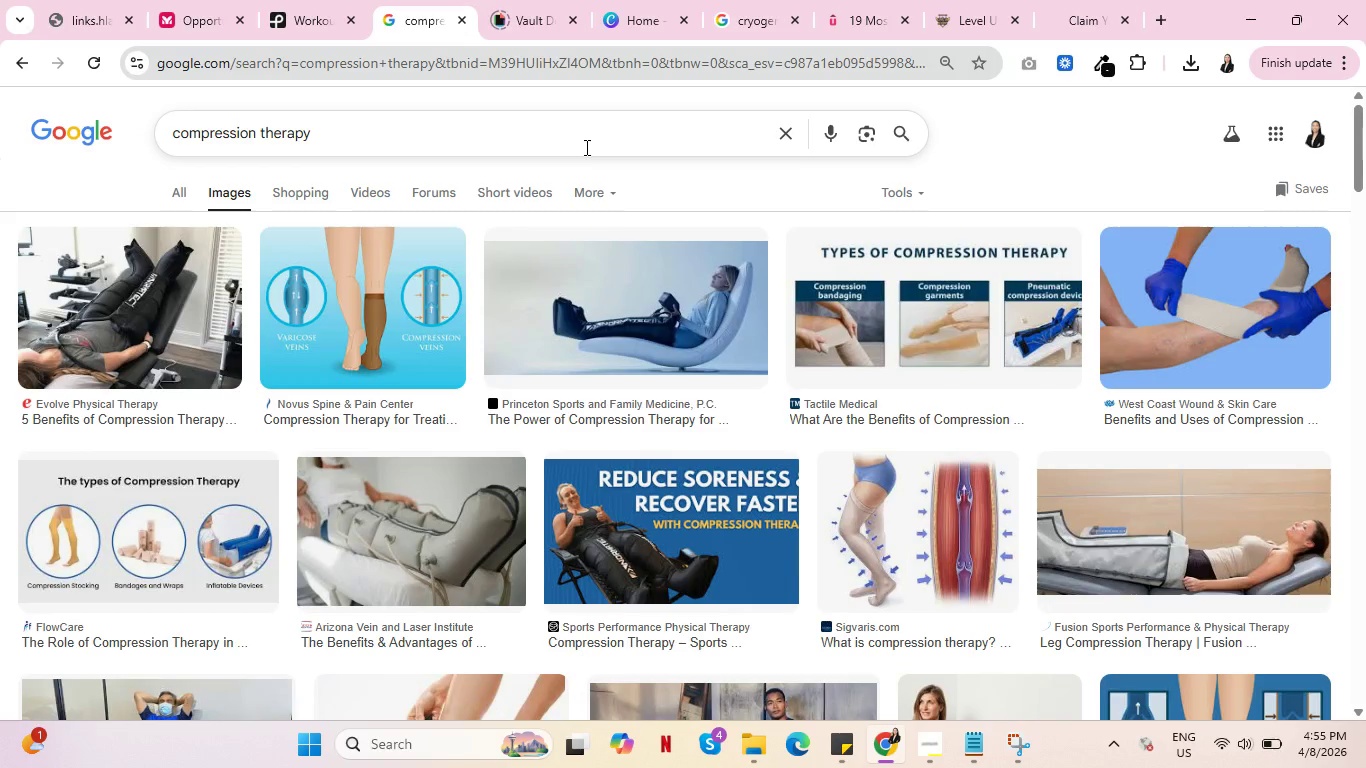 
wait(6.55)
 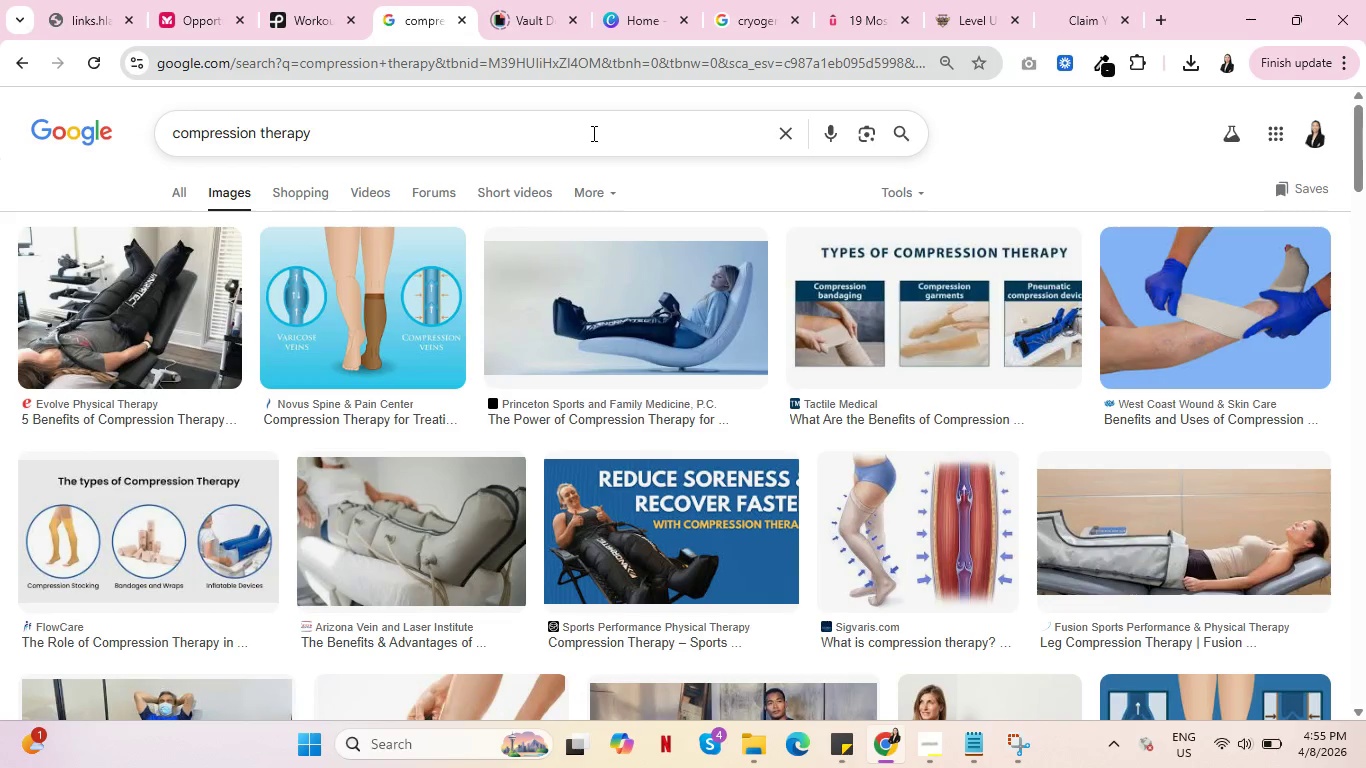 
left_click([450, 137])
 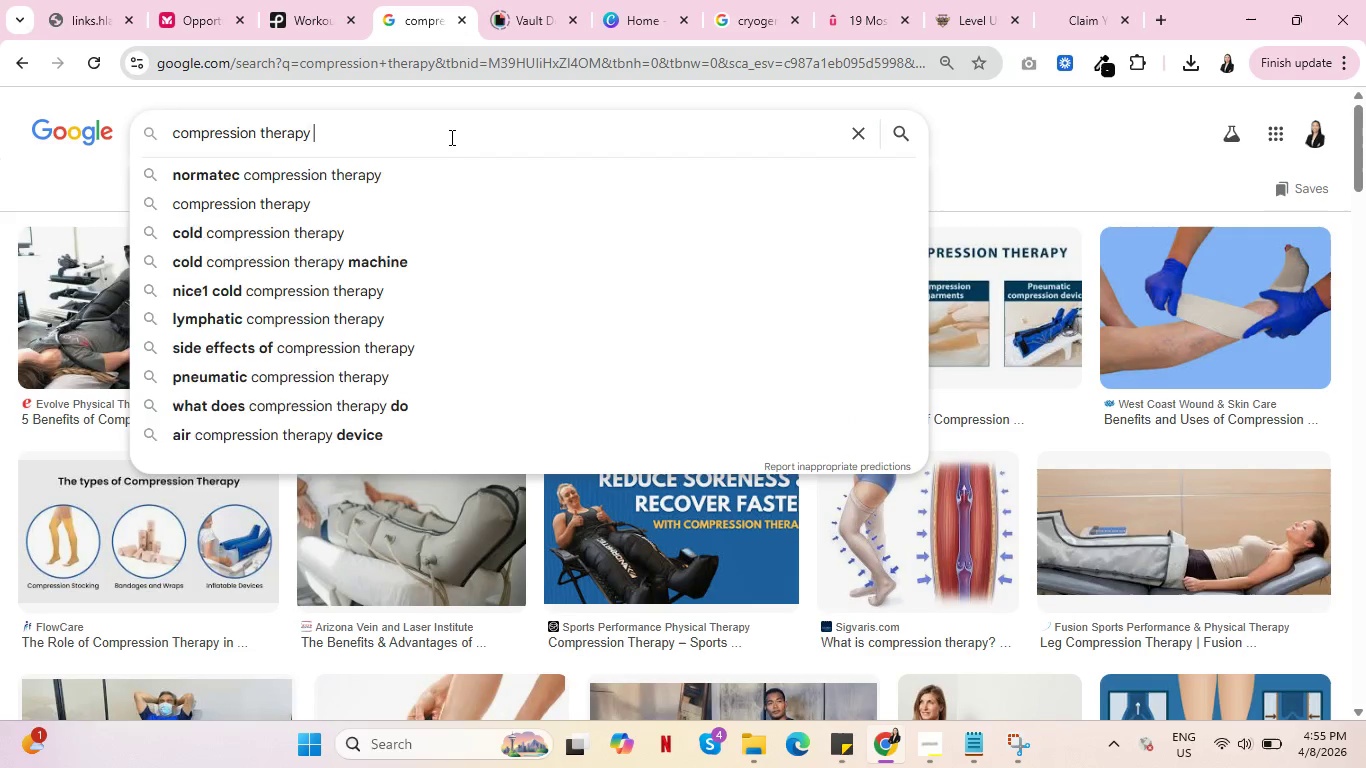 
type( for ath)
 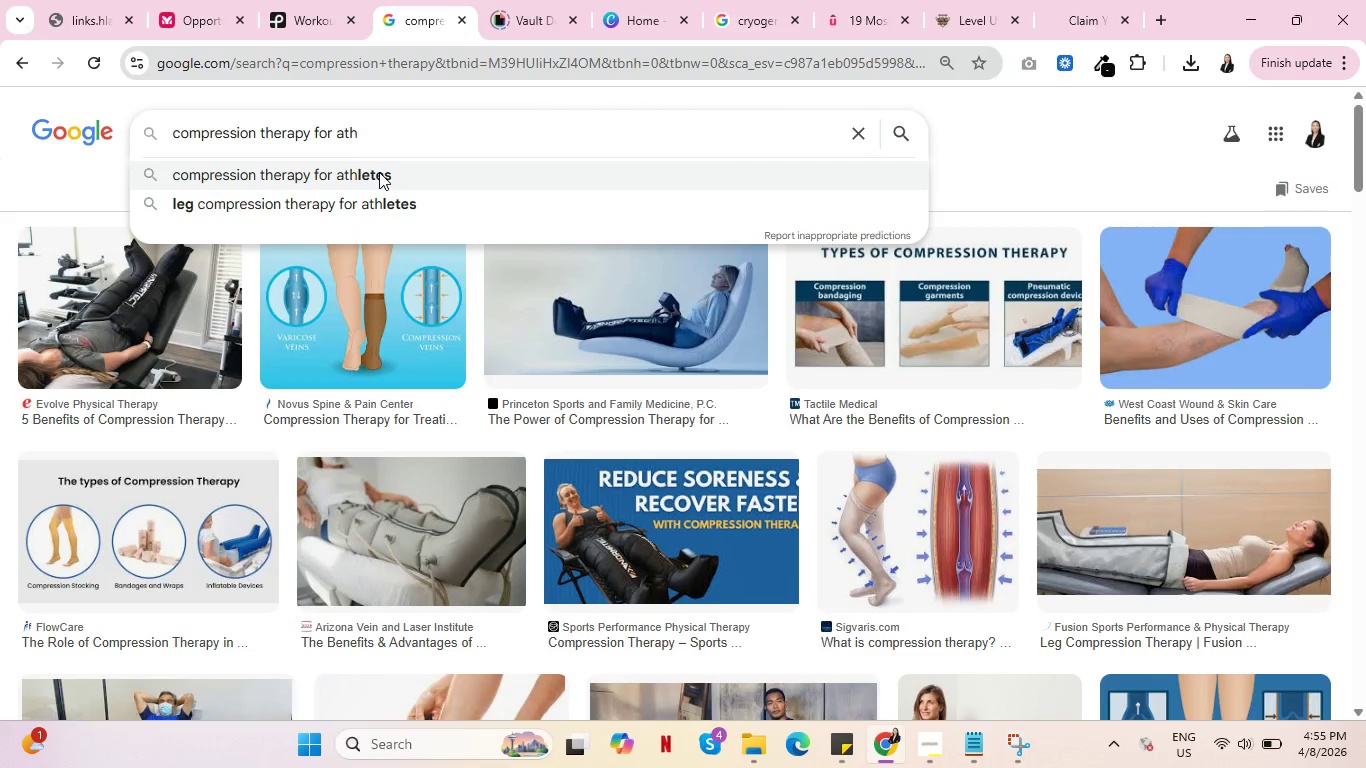 
left_click([379, 172])
 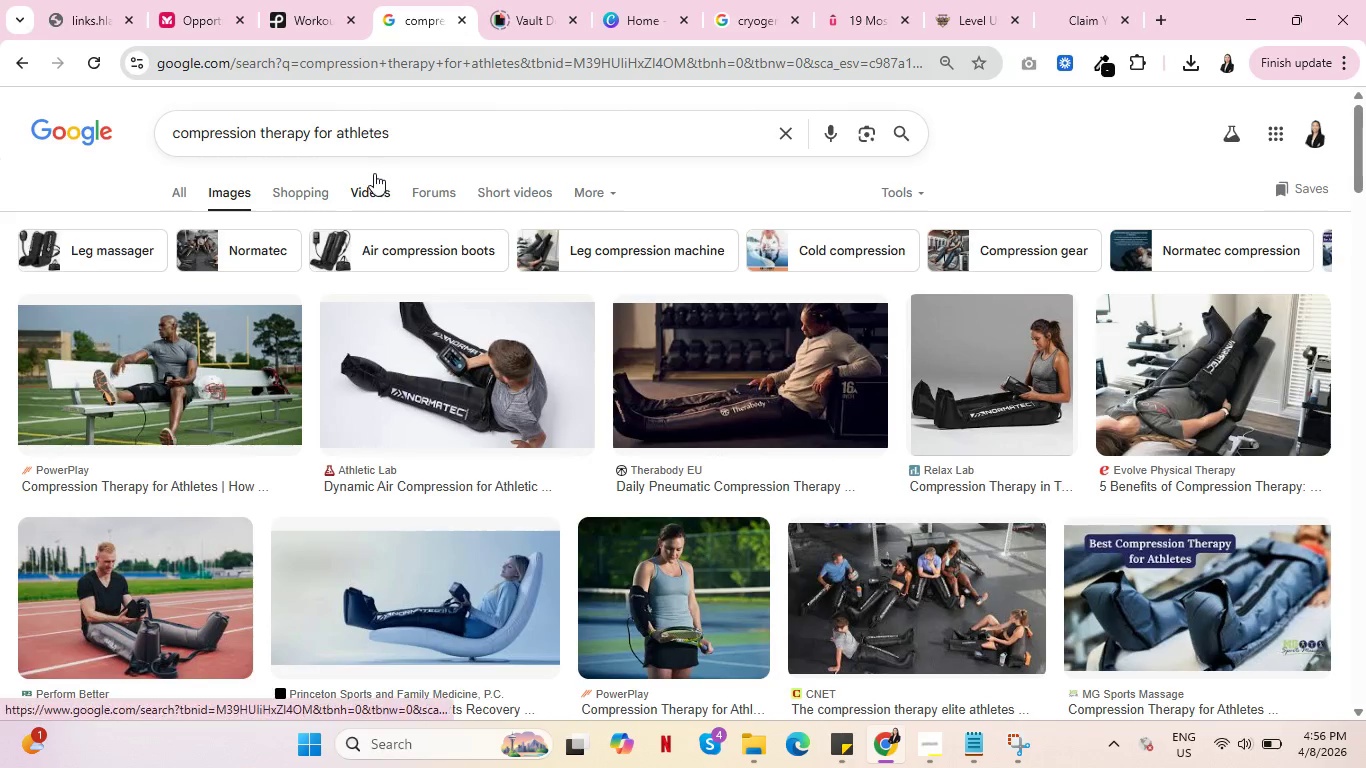 
wait(9.03)
 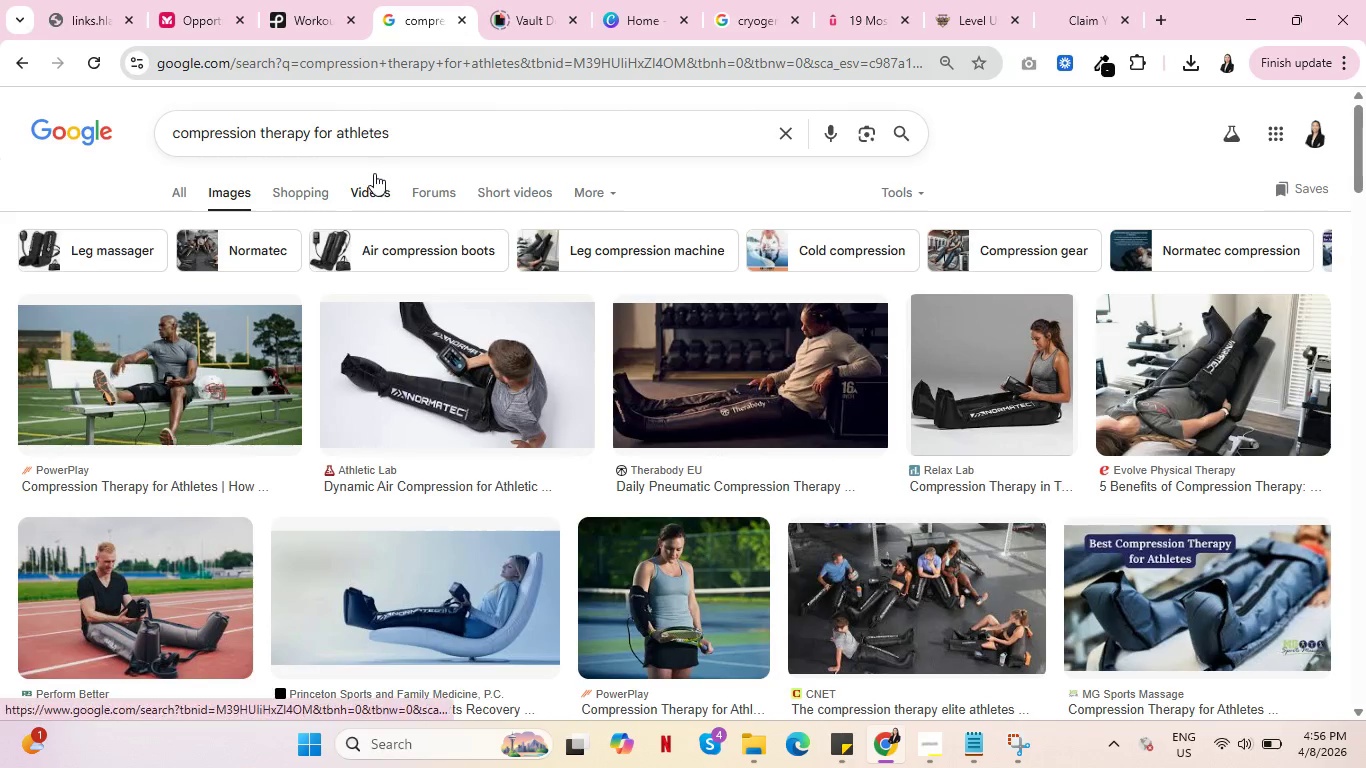 
scroll: coordinate [489, 338], scroll_direction: down, amount: 11.0
 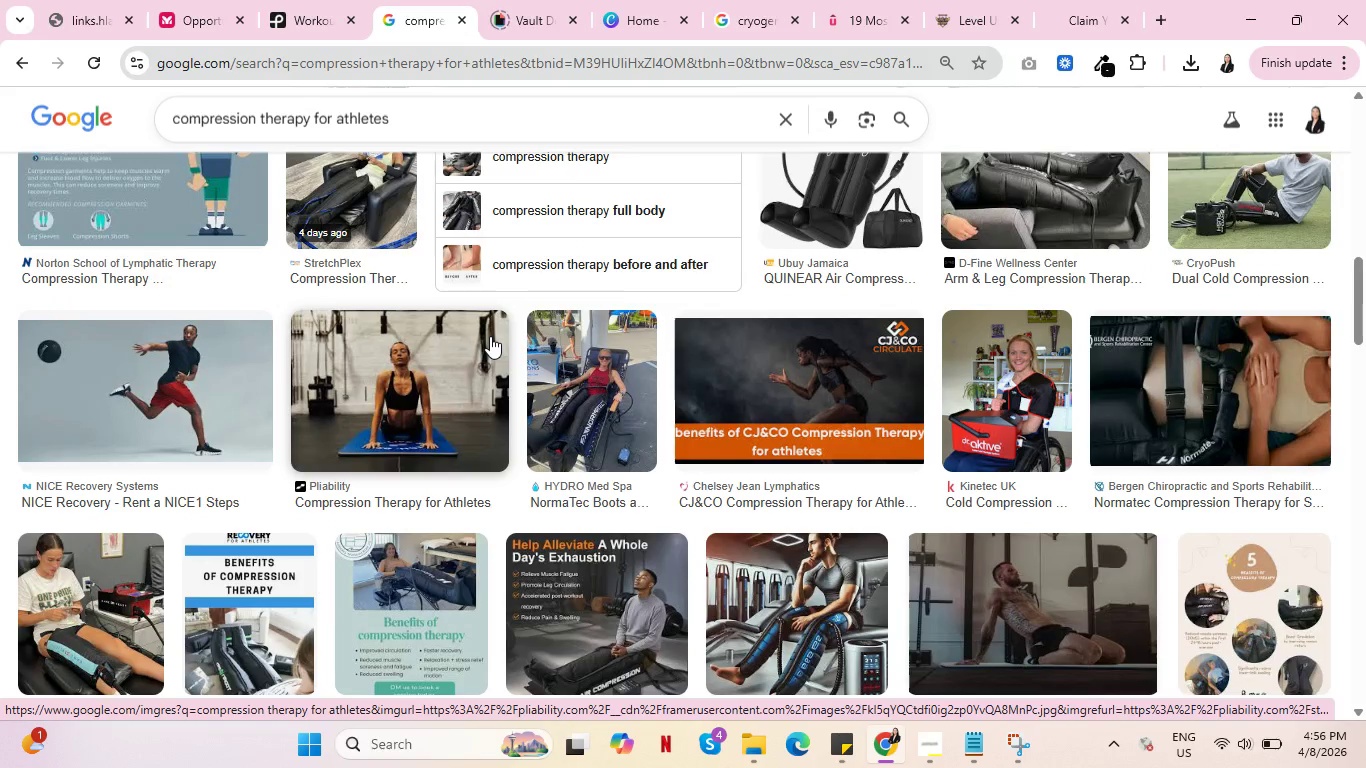 
wait(5.09)
 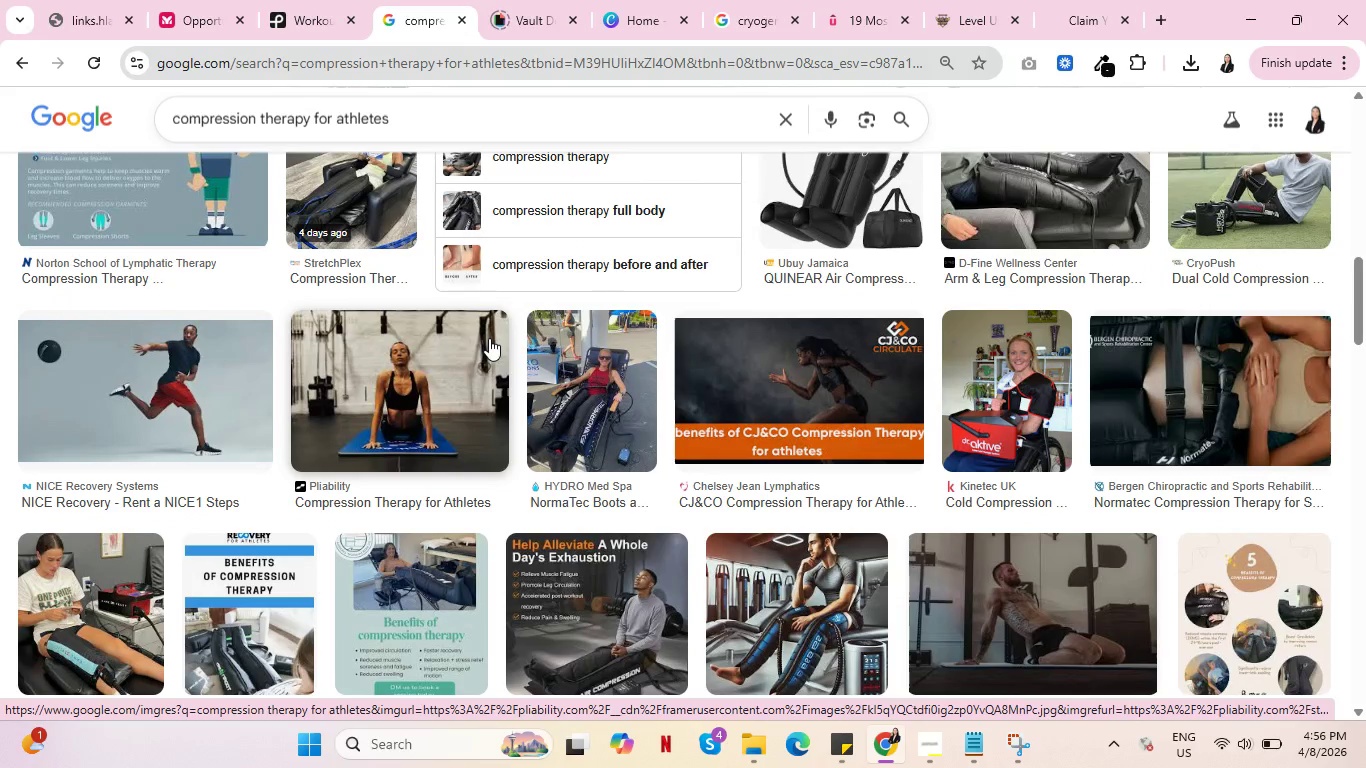 
scroll: coordinate [500, 330], scroll_direction: down, amount: 16.0
 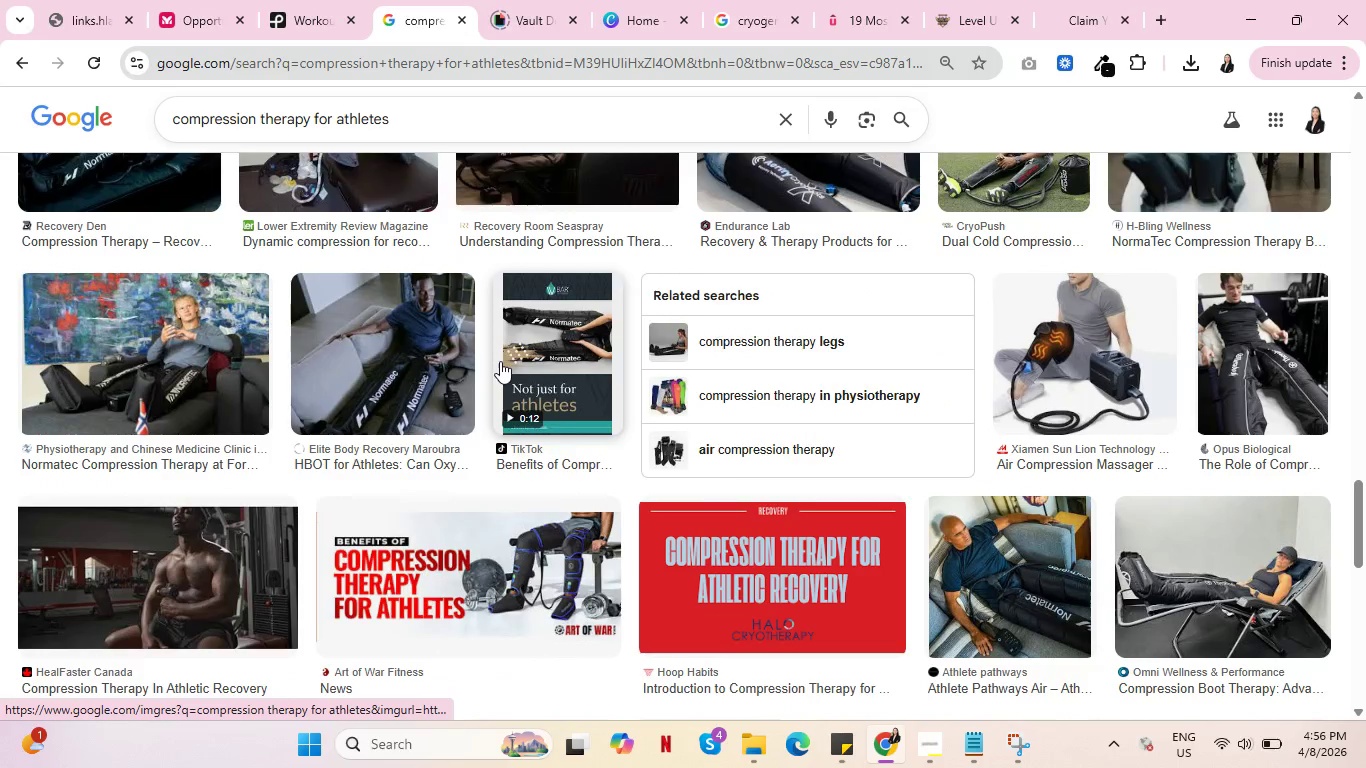 
scroll: coordinate [505, 361], scroll_direction: down, amount: 17.0
 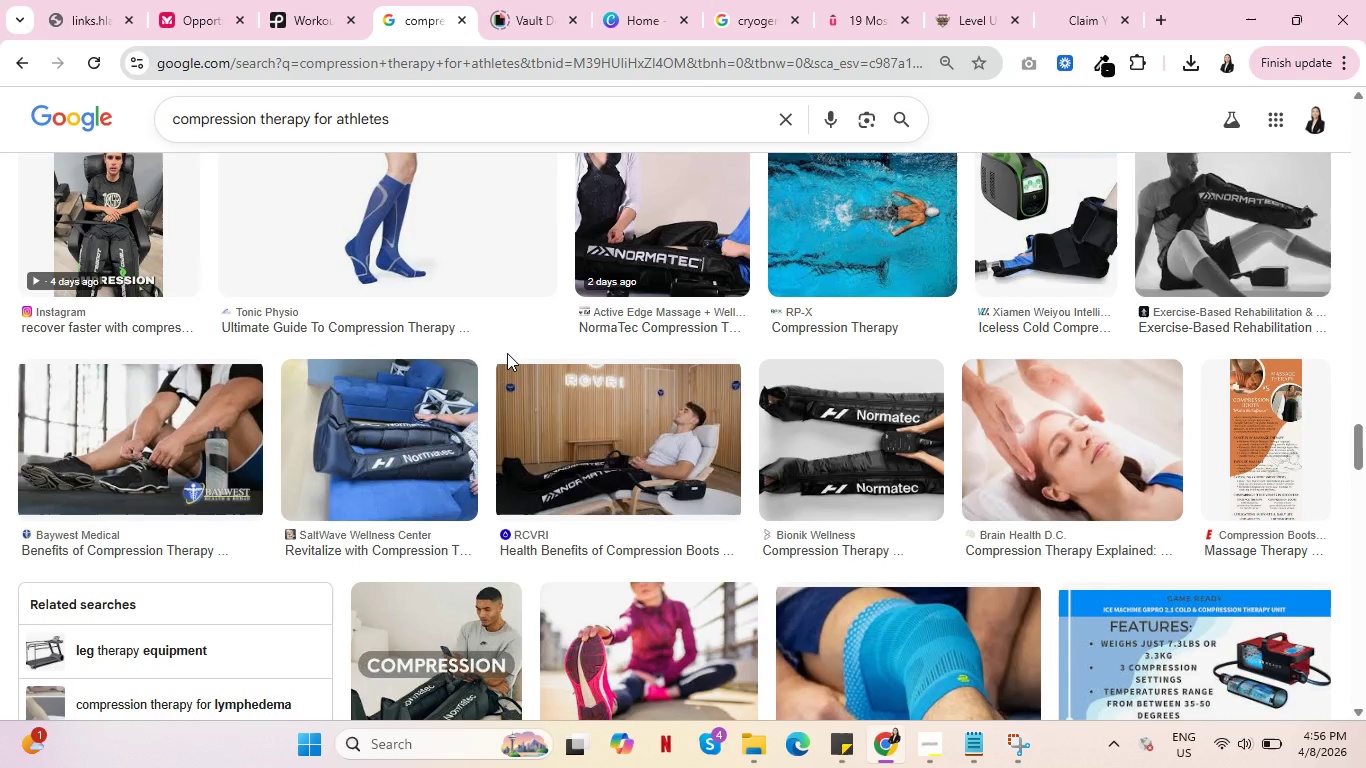 
scroll: coordinate [505, 343], scroll_direction: down, amount: 14.0
 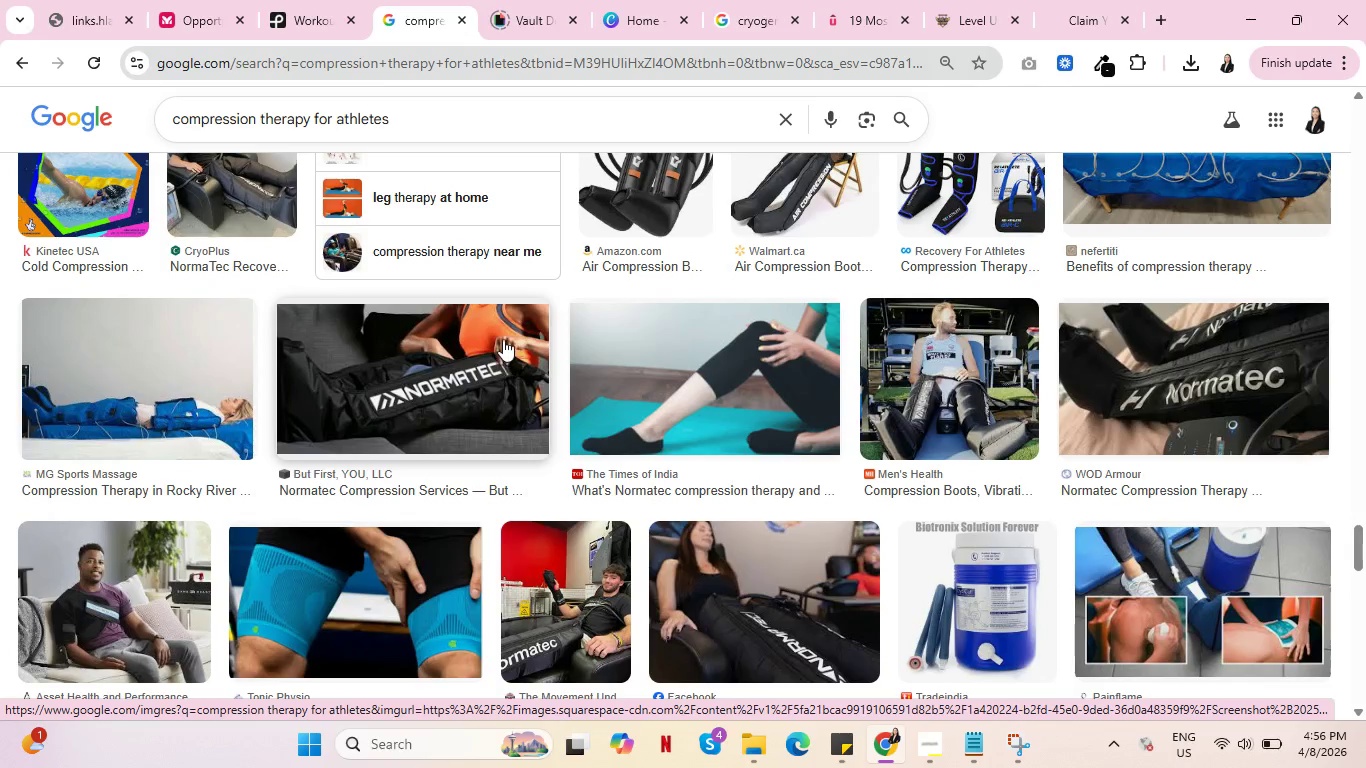 
scroll: coordinate [353, 424], scroll_direction: up, amount: 26.0
 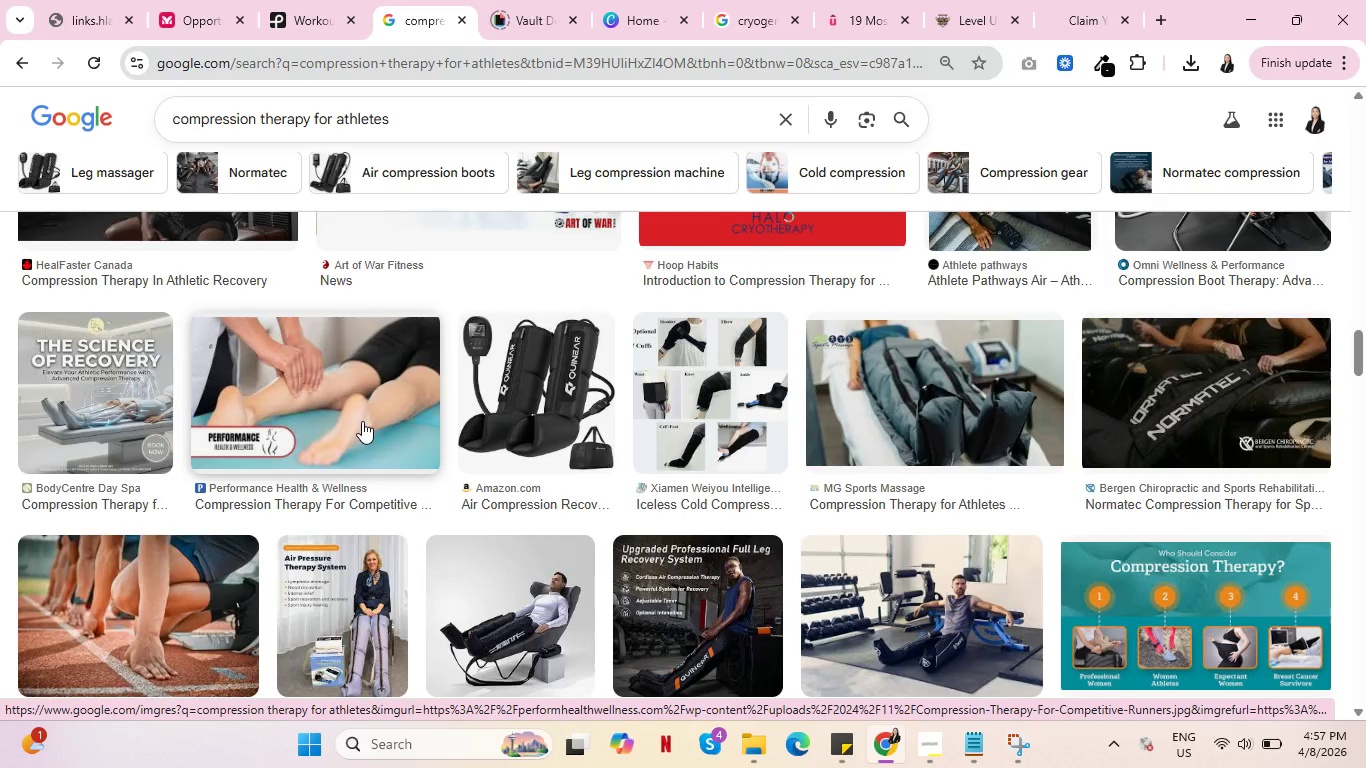 
wait(5.34)
 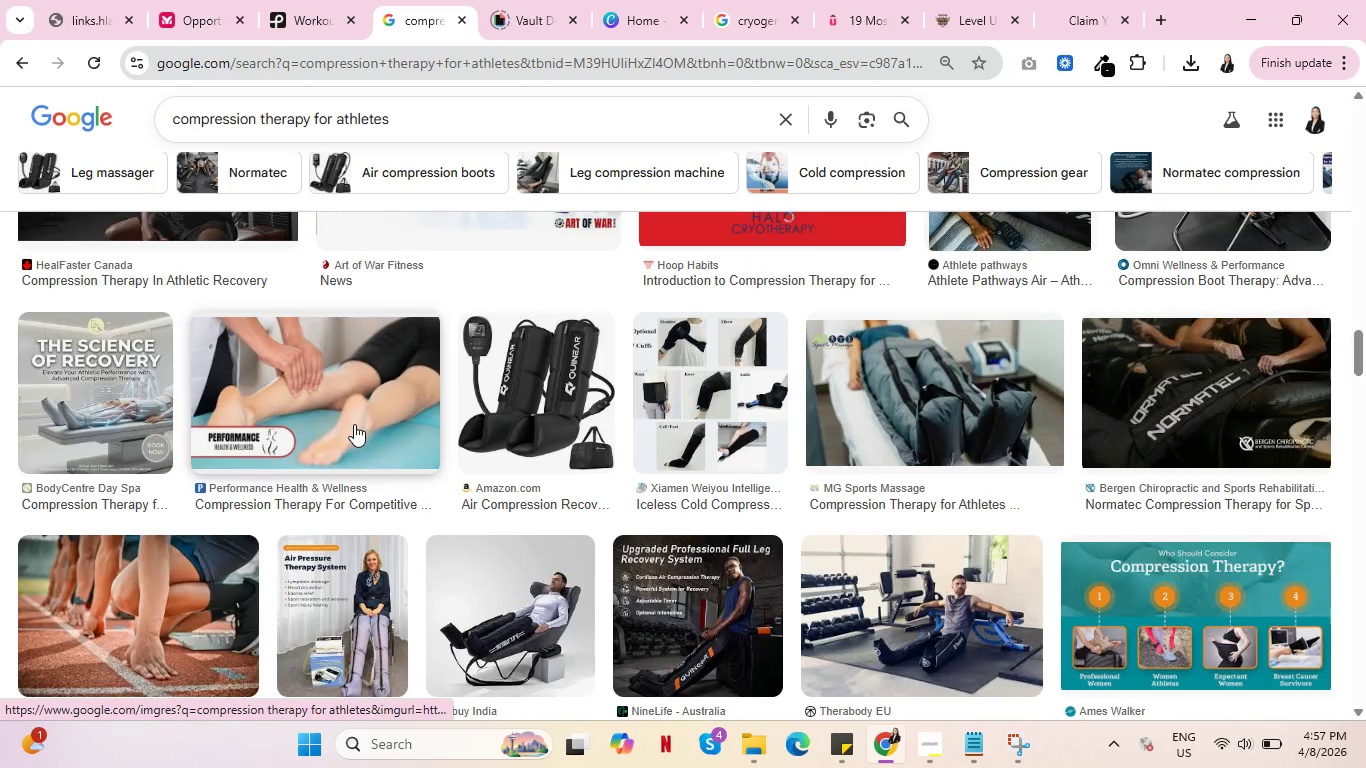 
scroll: coordinate [507, 421], scroll_direction: up, amount: 1.0
 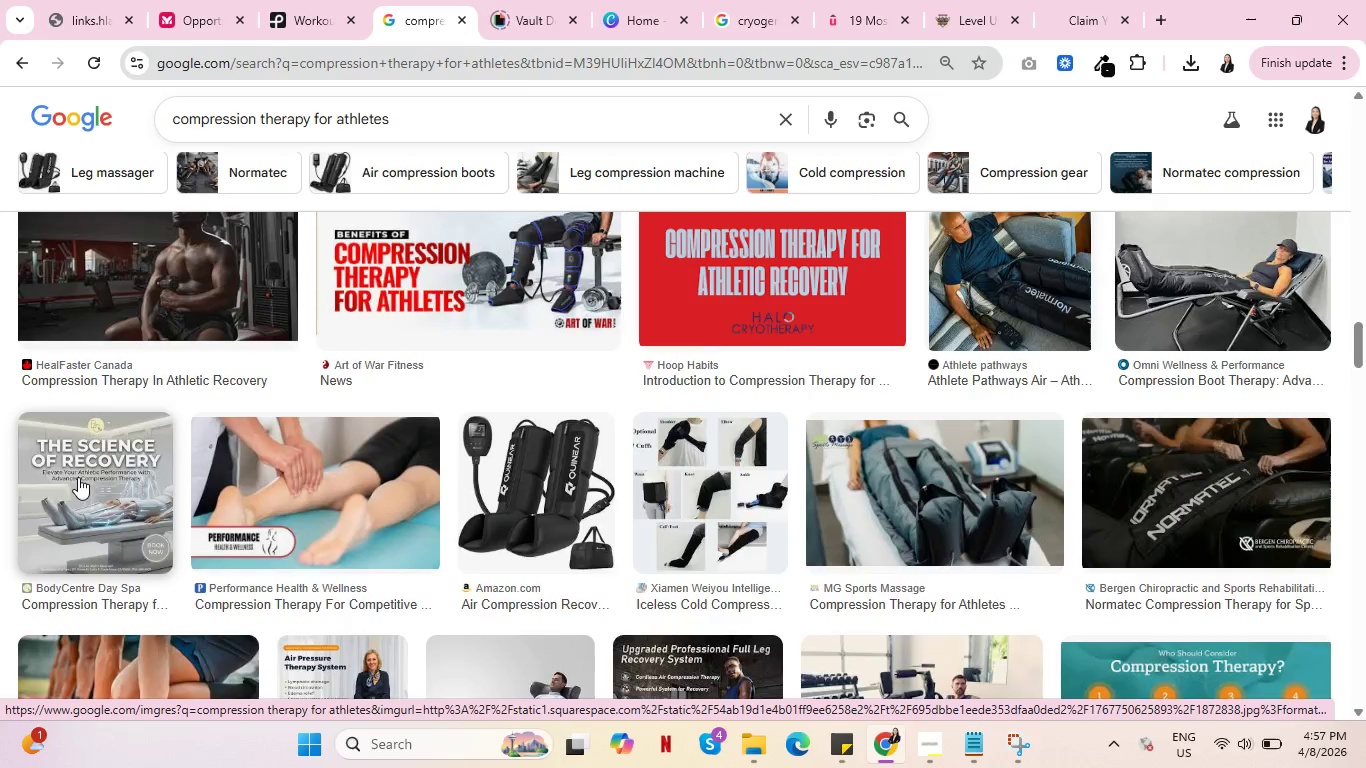 
left_click([78, 477])
 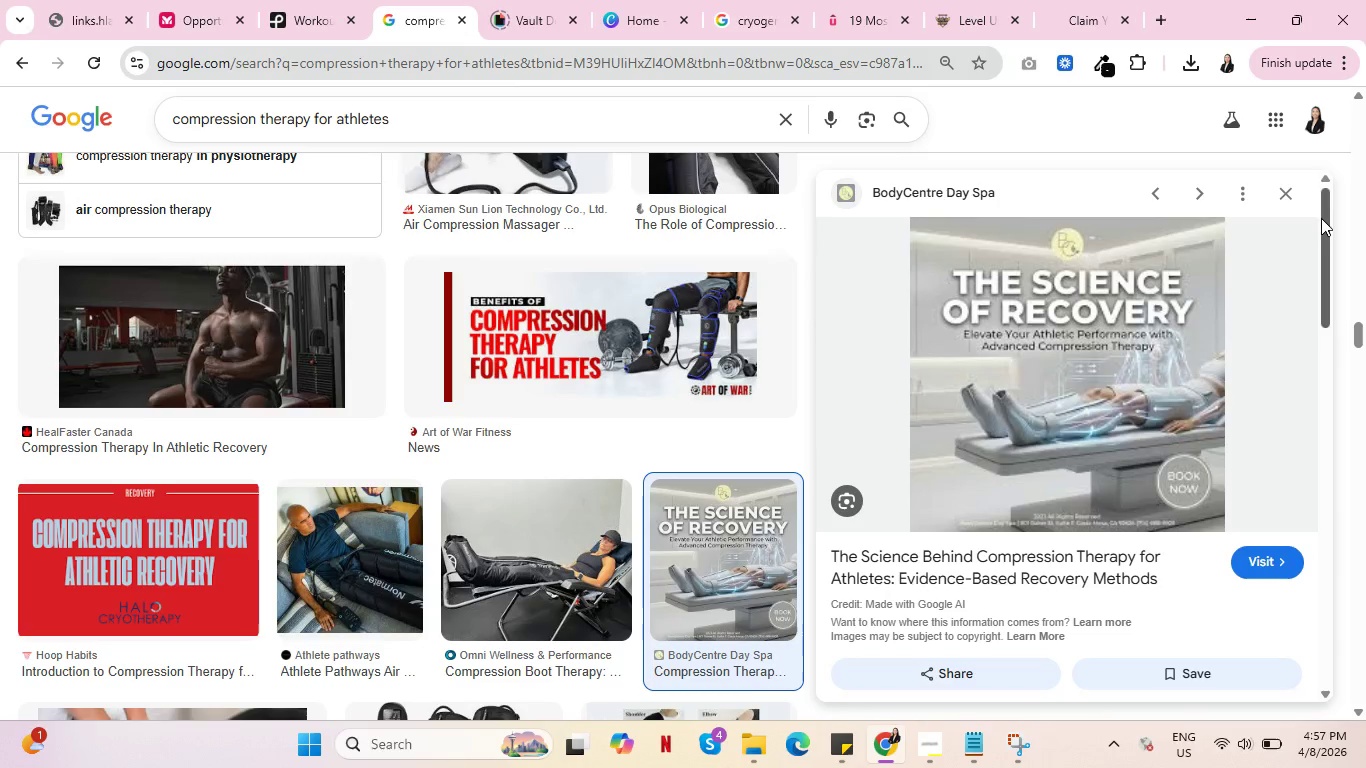 
left_click([1289, 190])
 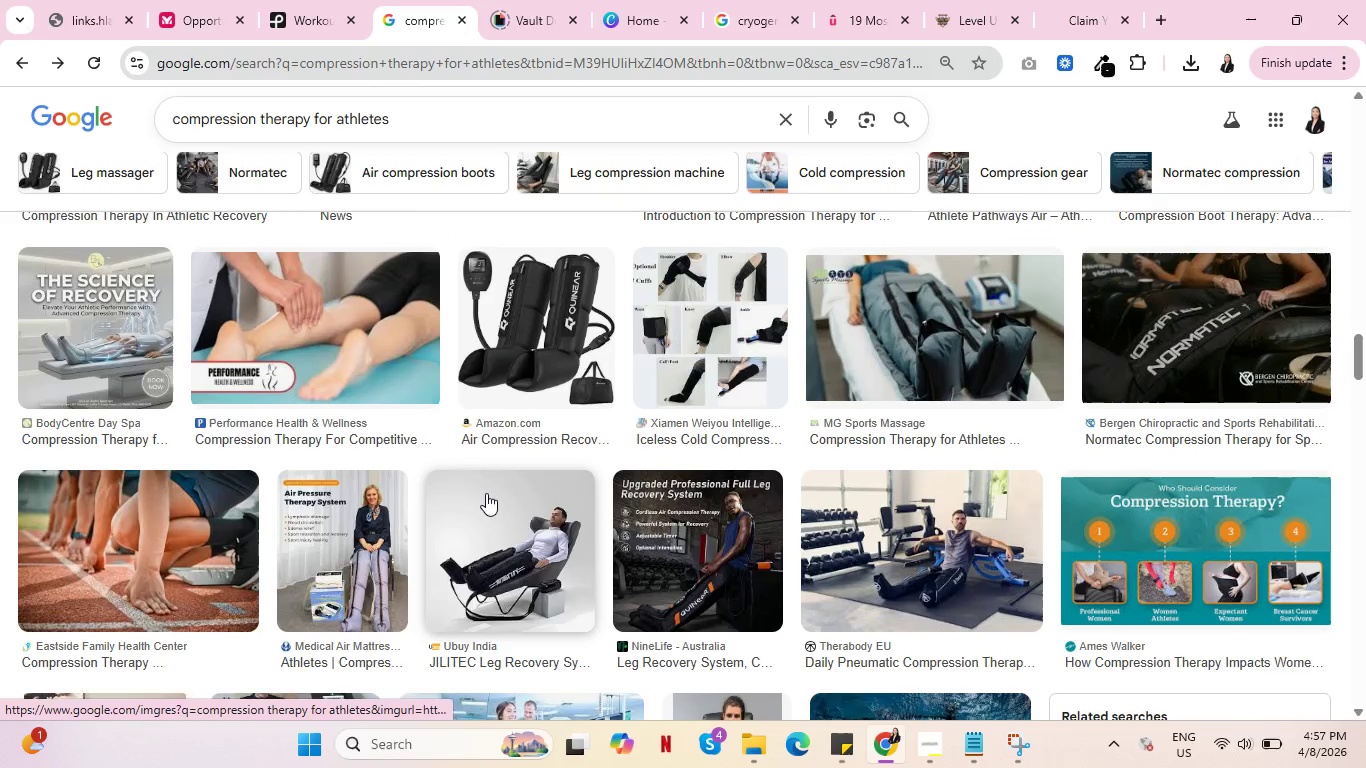 
scroll: coordinate [237, 580], scroll_direction: up, amount: 11.0
 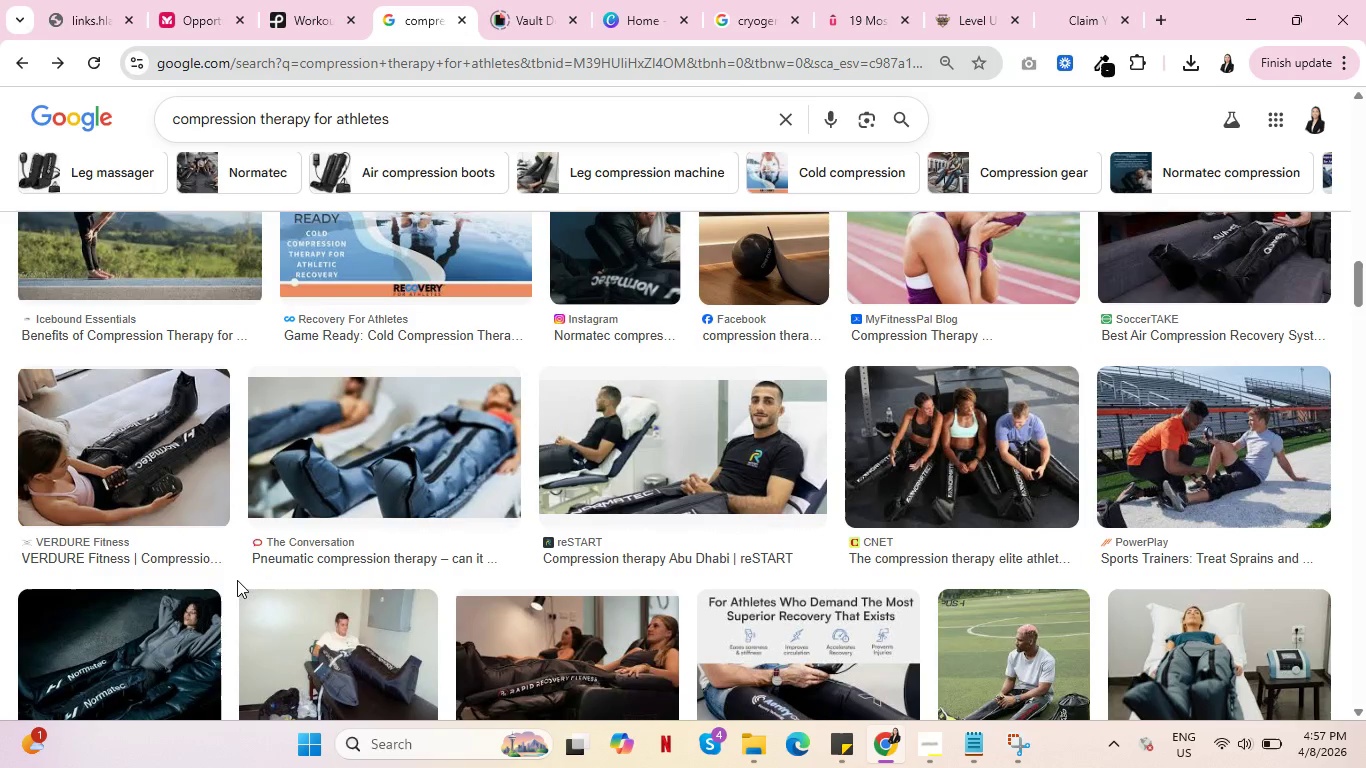 
scroll: coordinate [237, 580], scroll_direction: up, amount: 4.0
 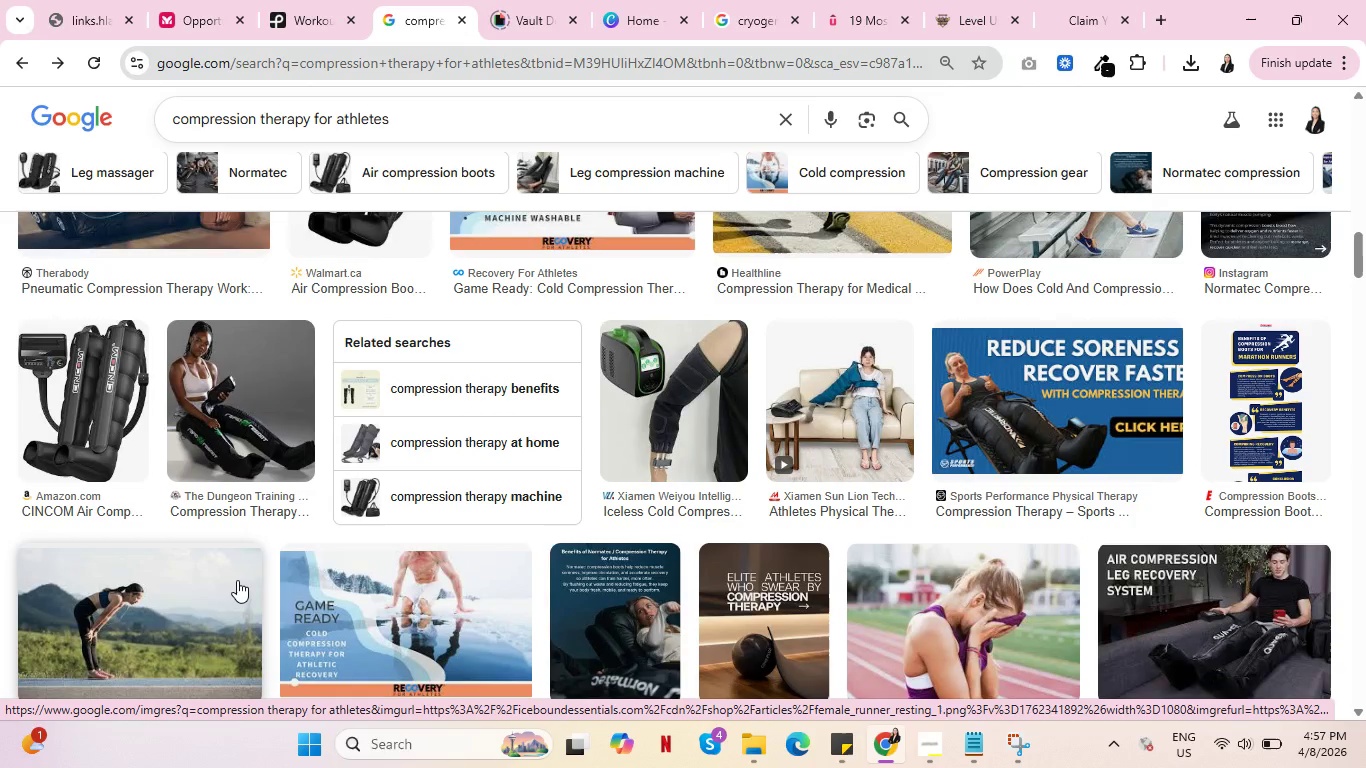 
wait(13.31)
 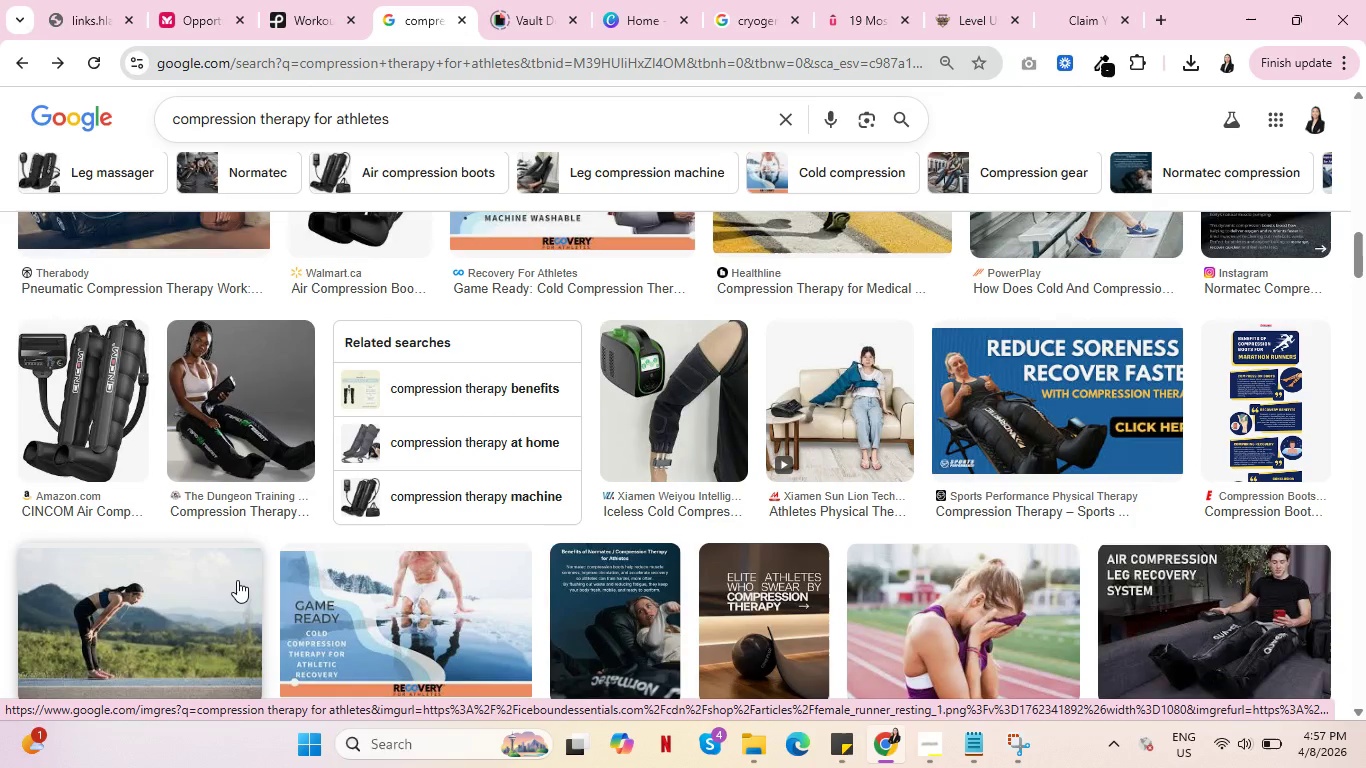 
left_click([221, 404])
 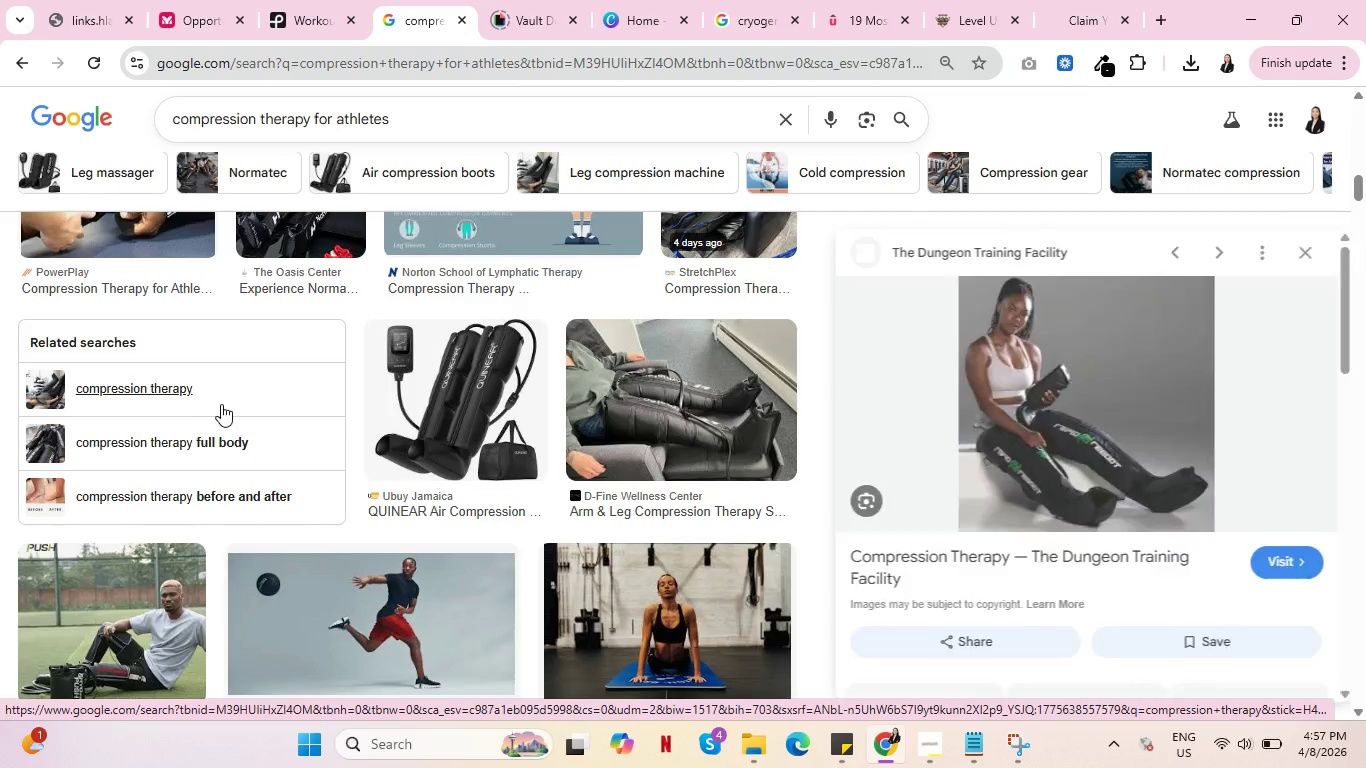 
mouse_move([224, 448])
 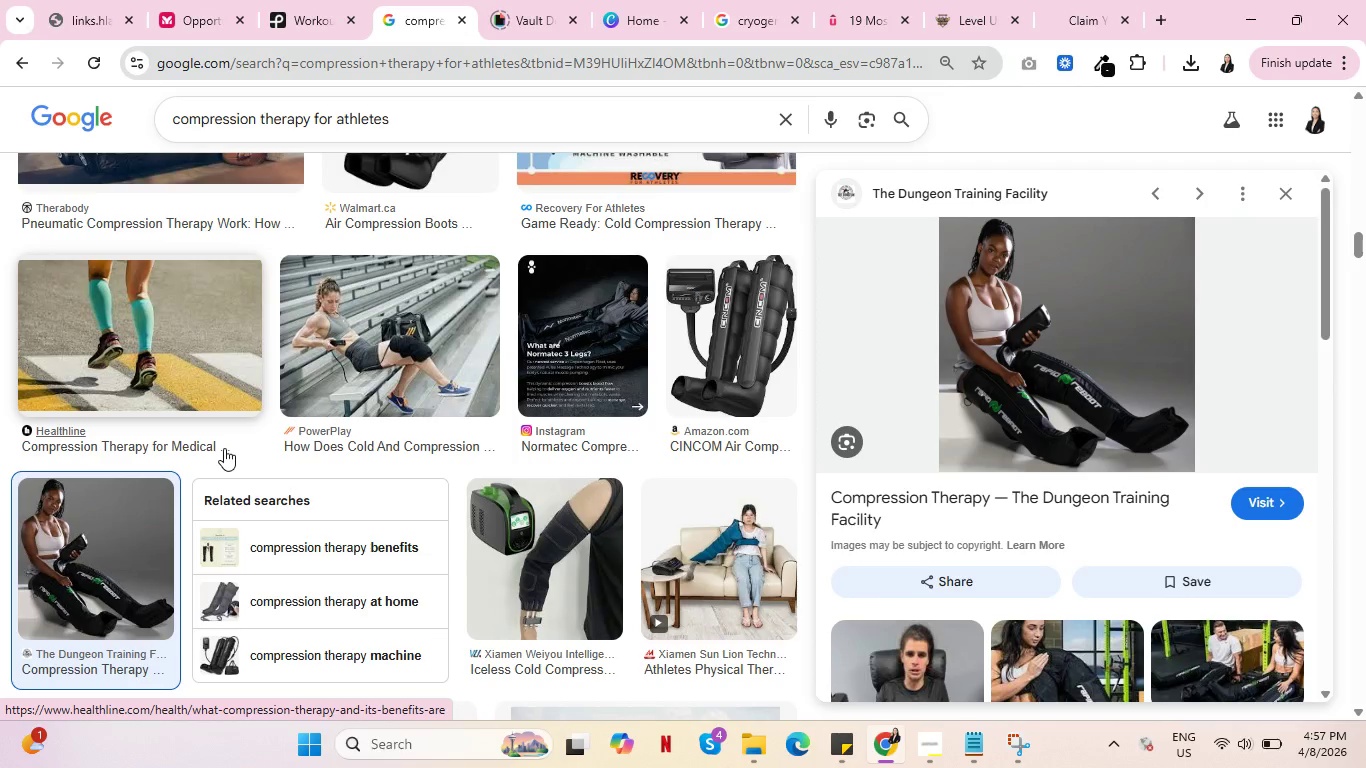 
scroll: coordinate [969, 532], scroll_direction: down, amount: 6.0
 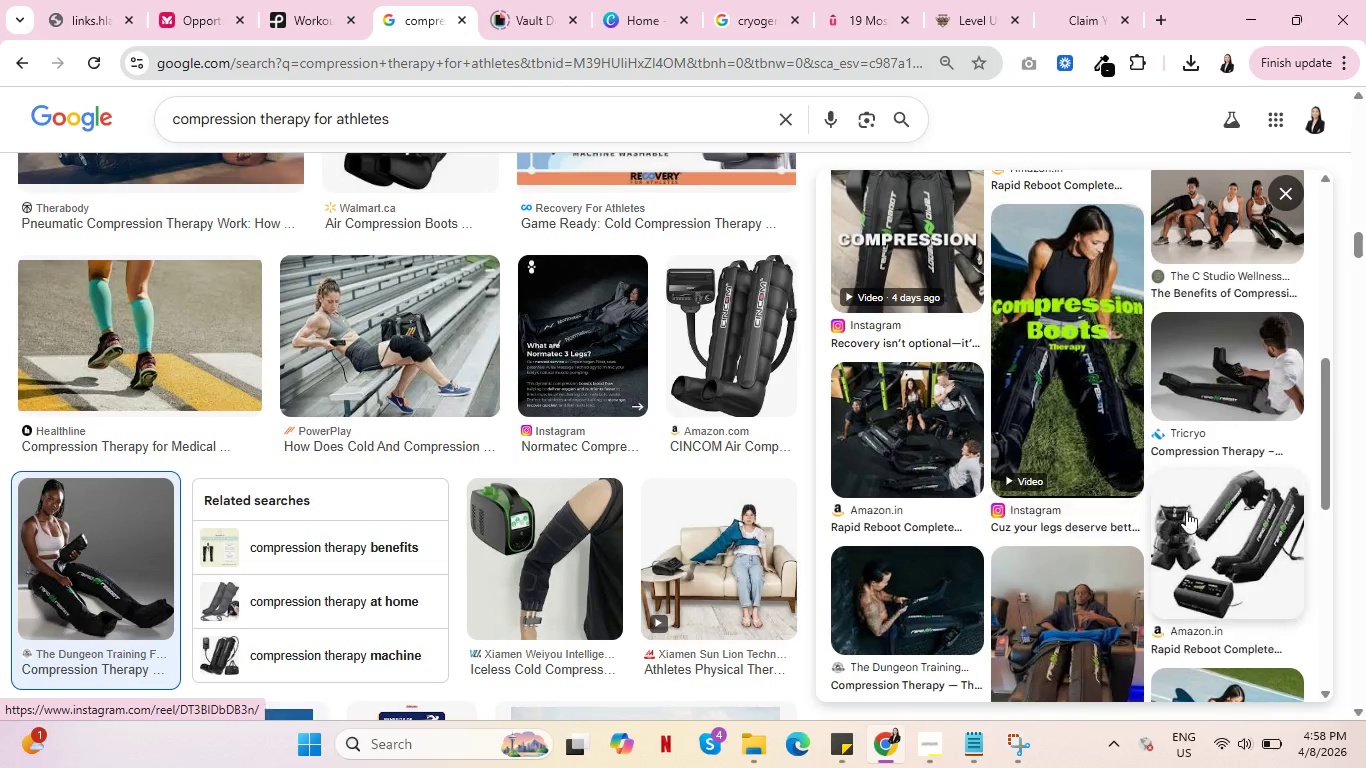 
left_click([1242, 536])
 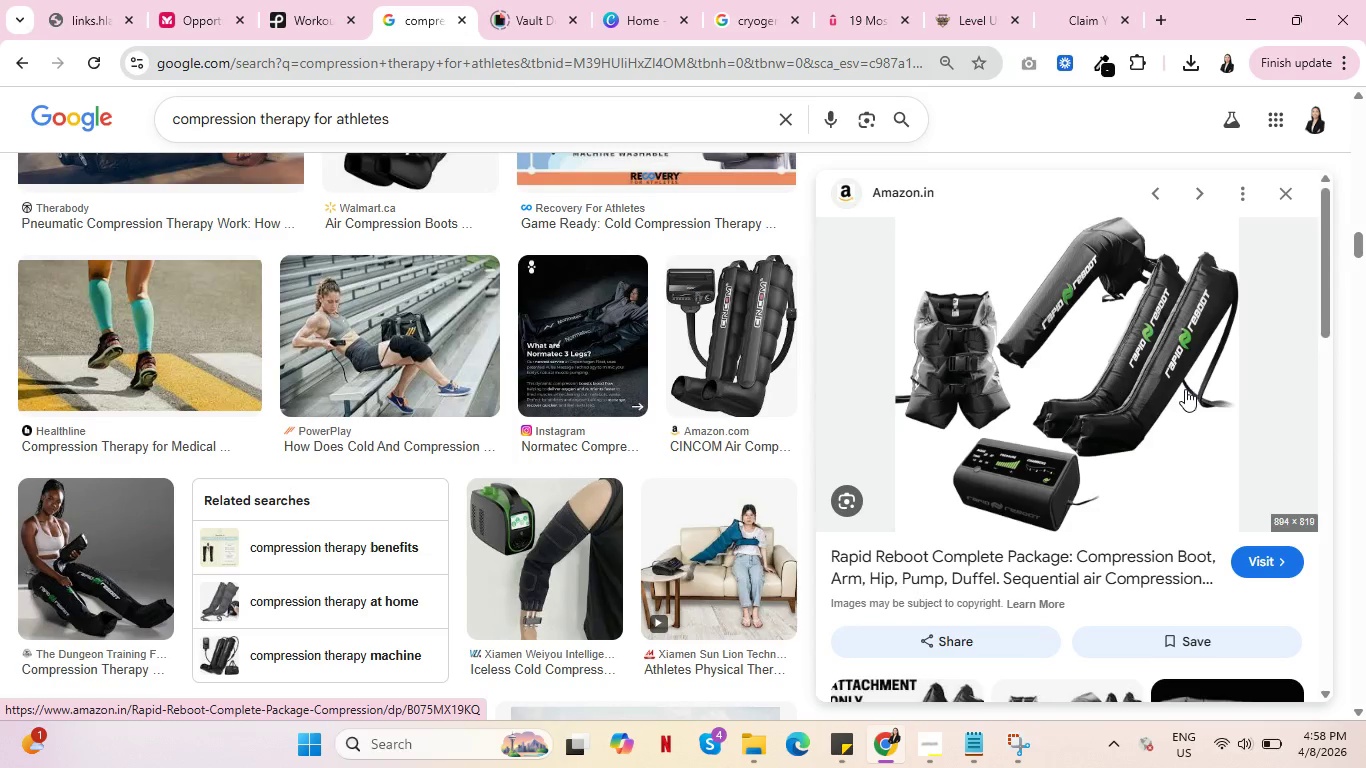 
wait(12.09)
 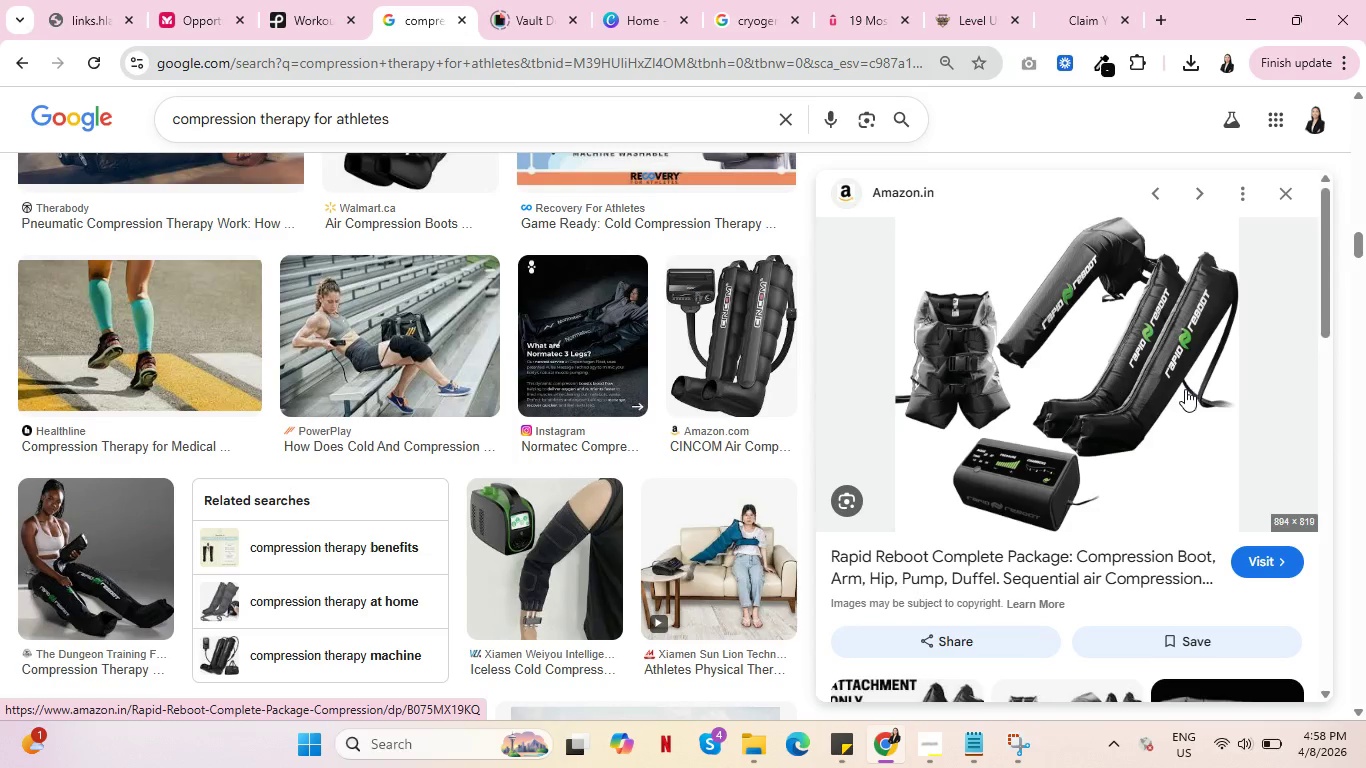 
scroll: coordinate [1119, 470], scroll_direction: down, amount: 9.0
 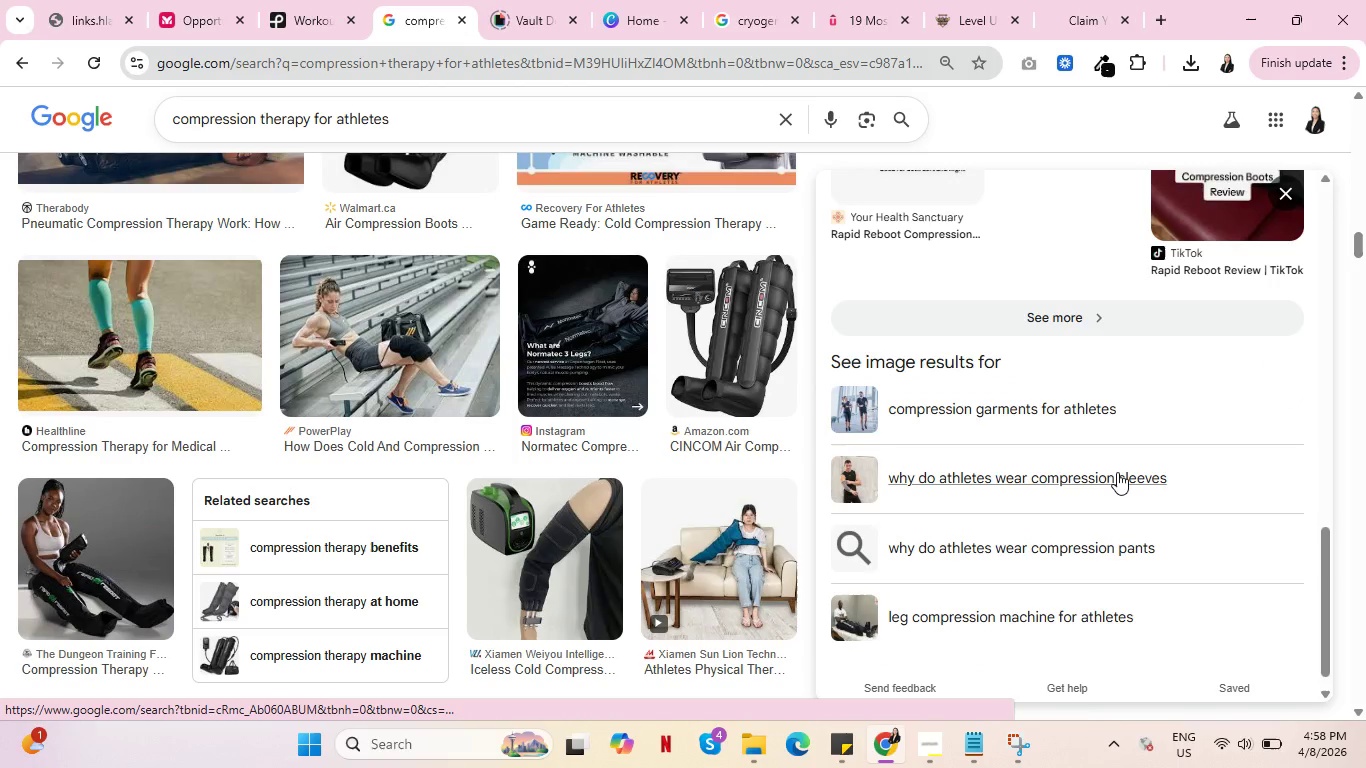 
scroll: coordinate [1117, 472], scroll_direction: up, amount: 4.0
 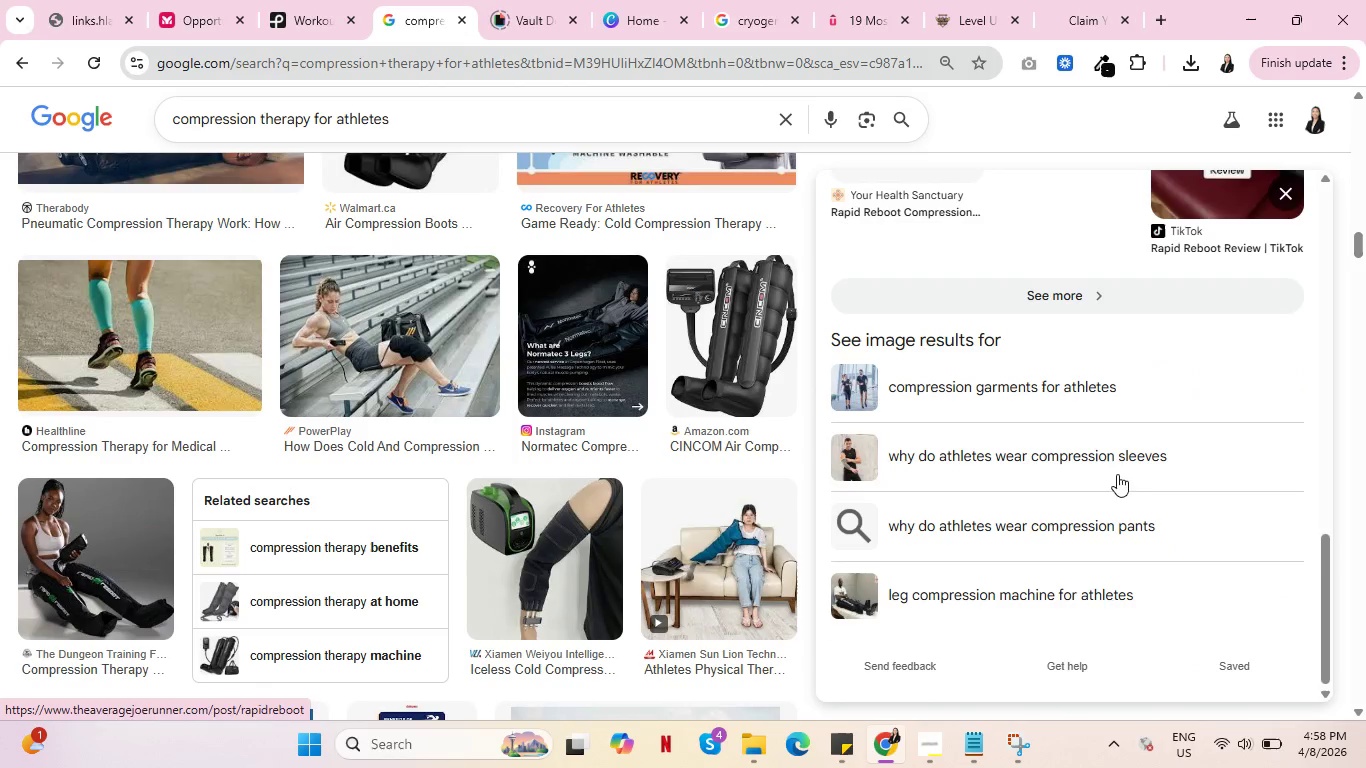 
scroll: coordinate [1117, 474], scroll_direction: down, amount: 5.0
 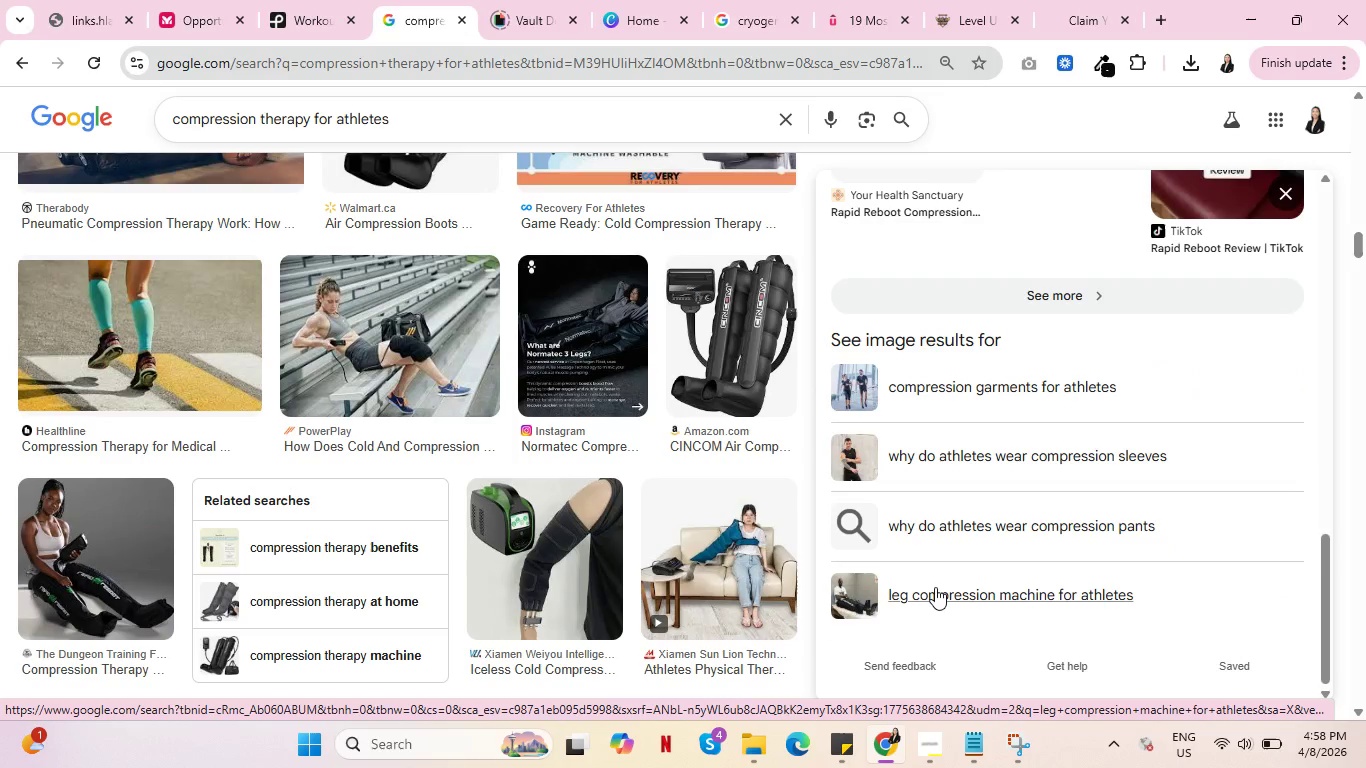 
left_click([935, 587])
 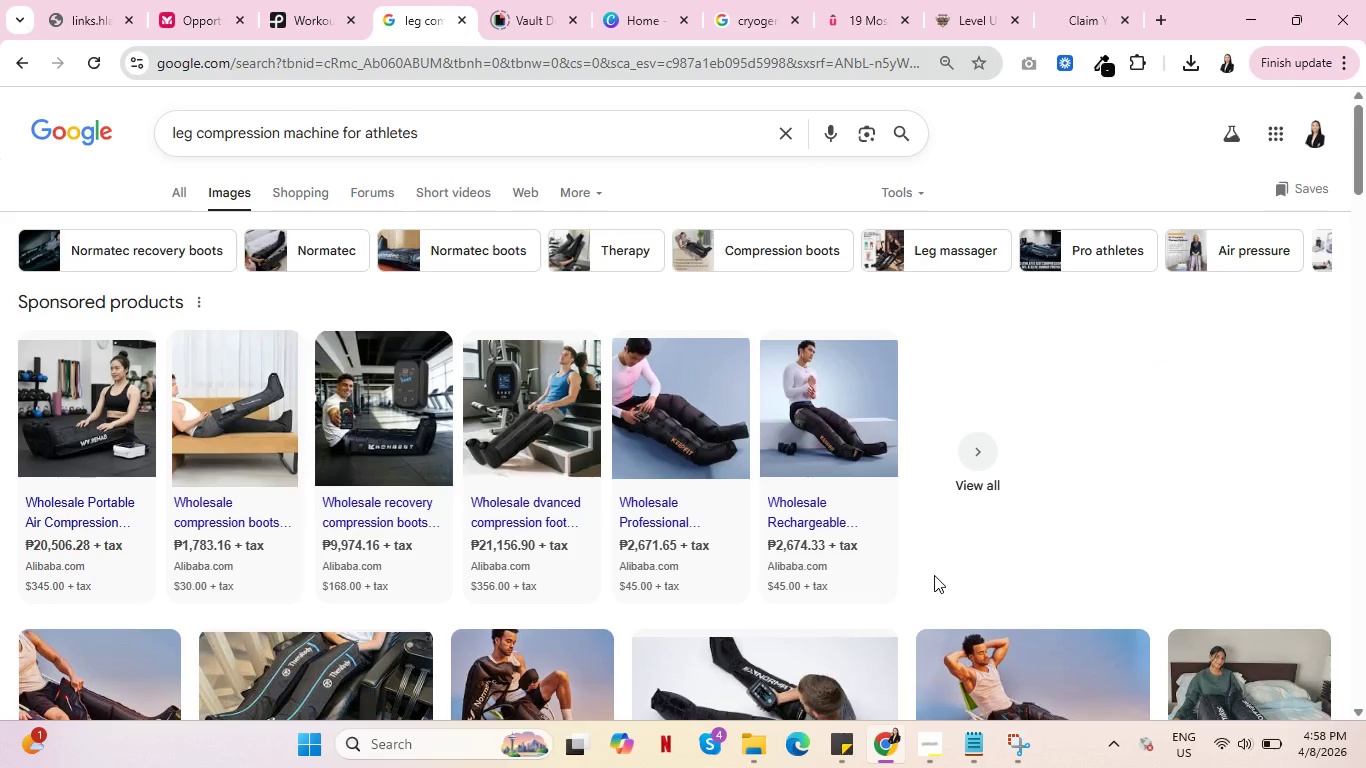 
scroll: coordinate [934, 574], scroll_direction: down, amount: 3.0
 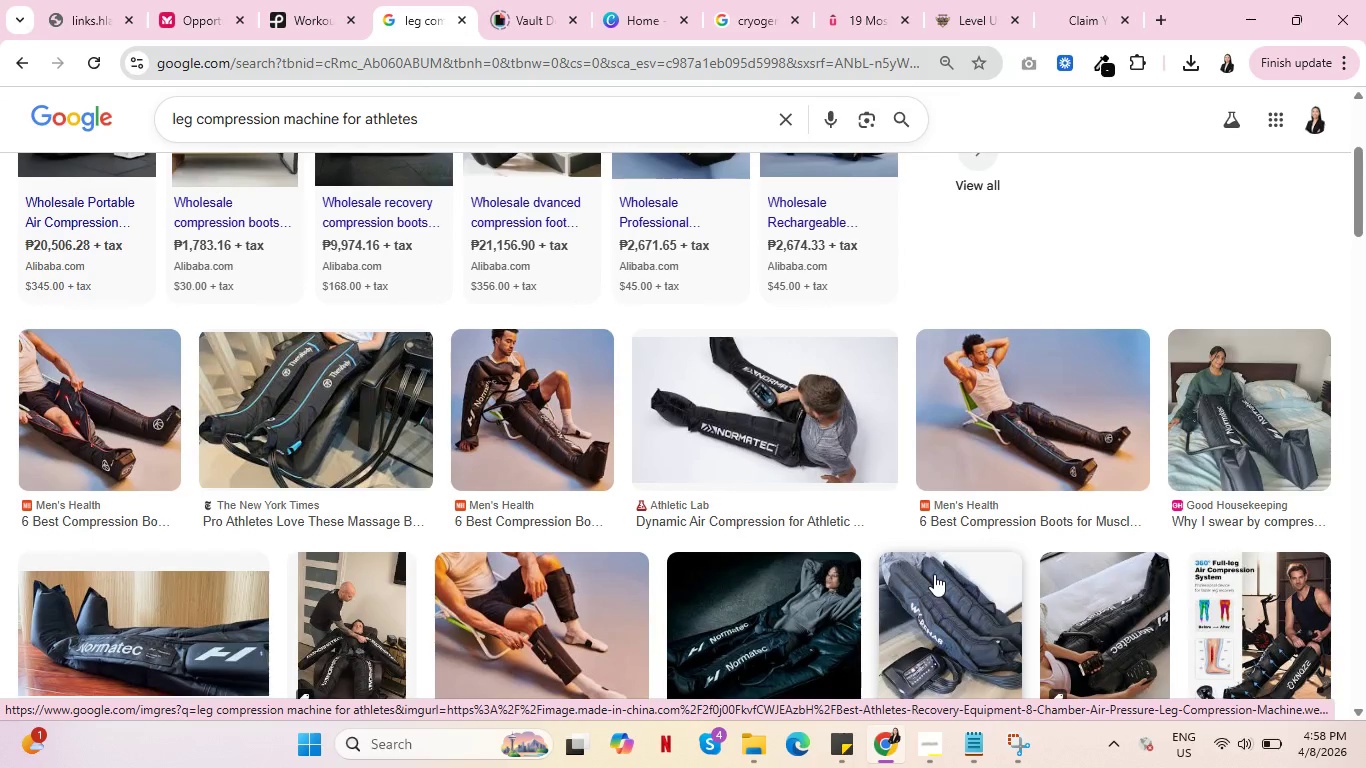 
wait(6.72)
 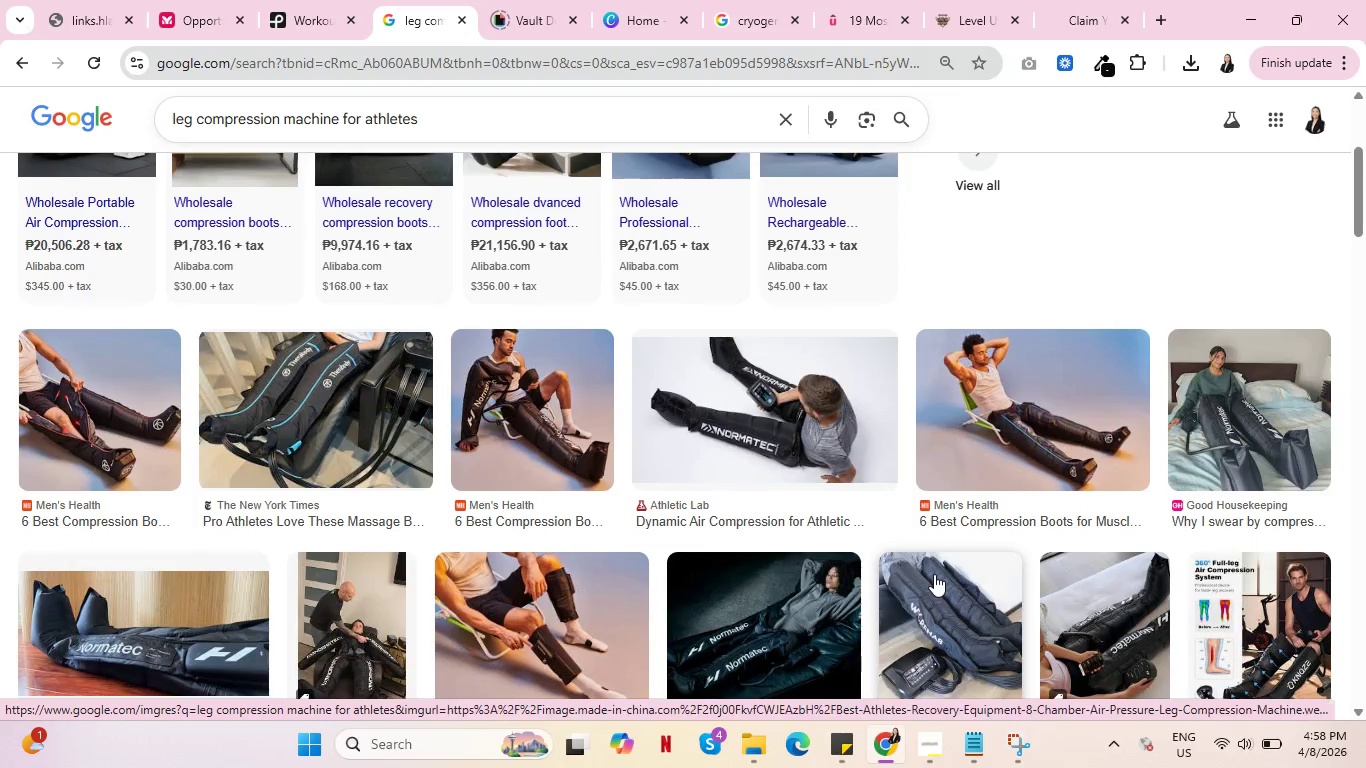 
left_click([540, 407])
 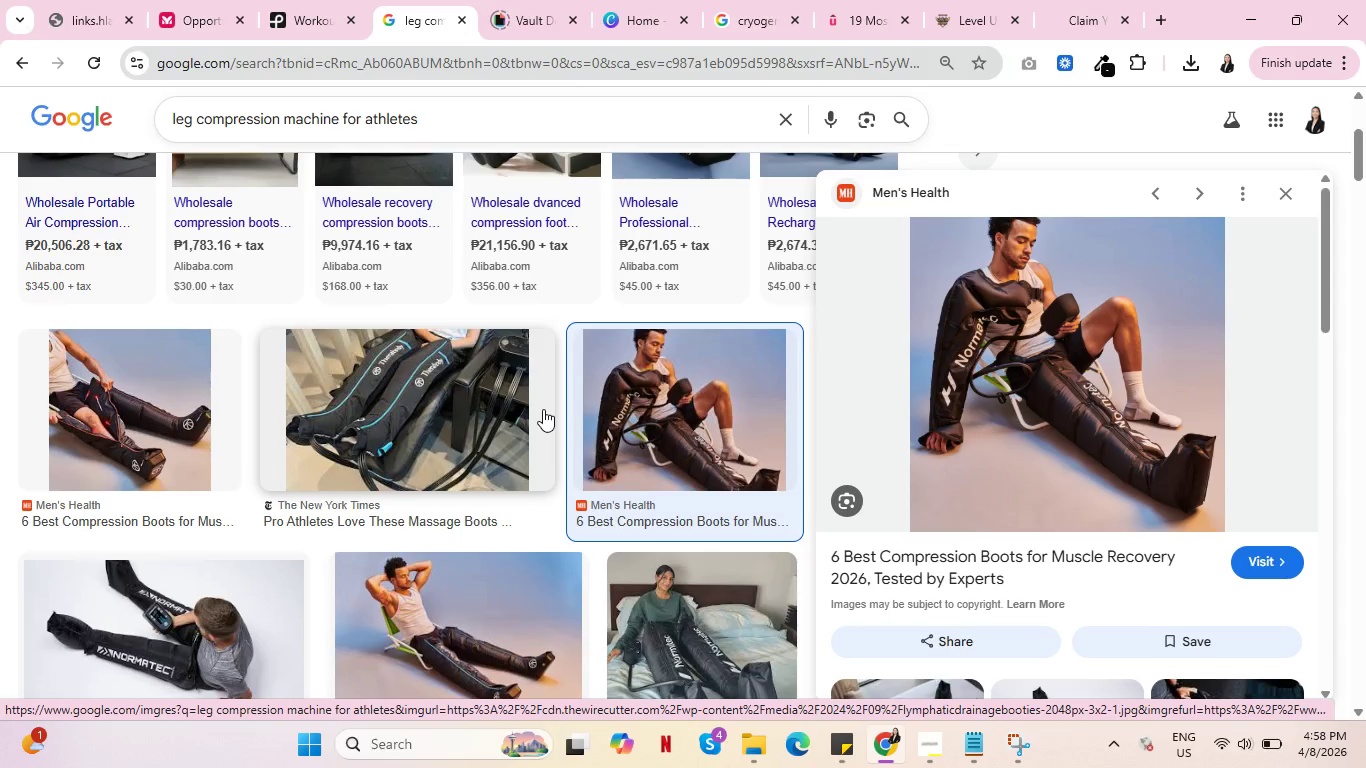 
wait(6.06)
 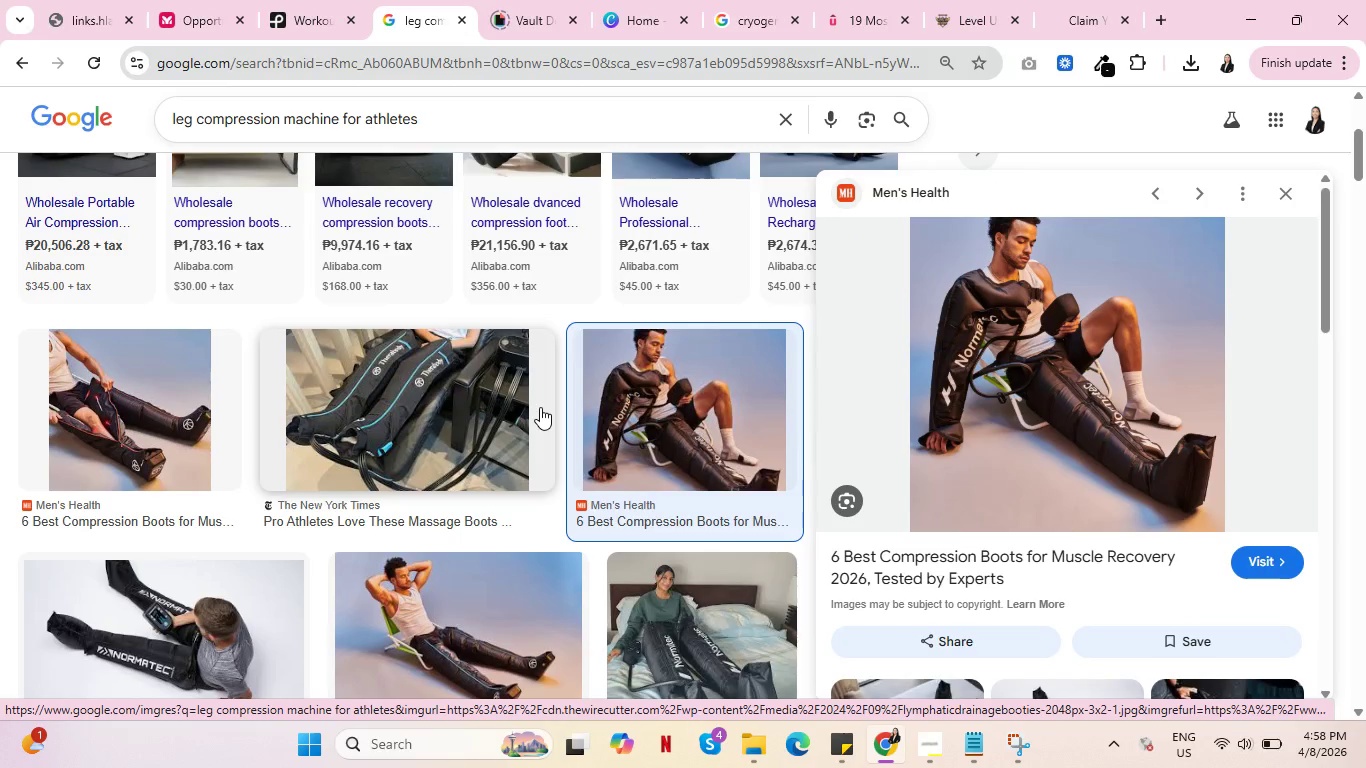 
right_click([1047, 363])
 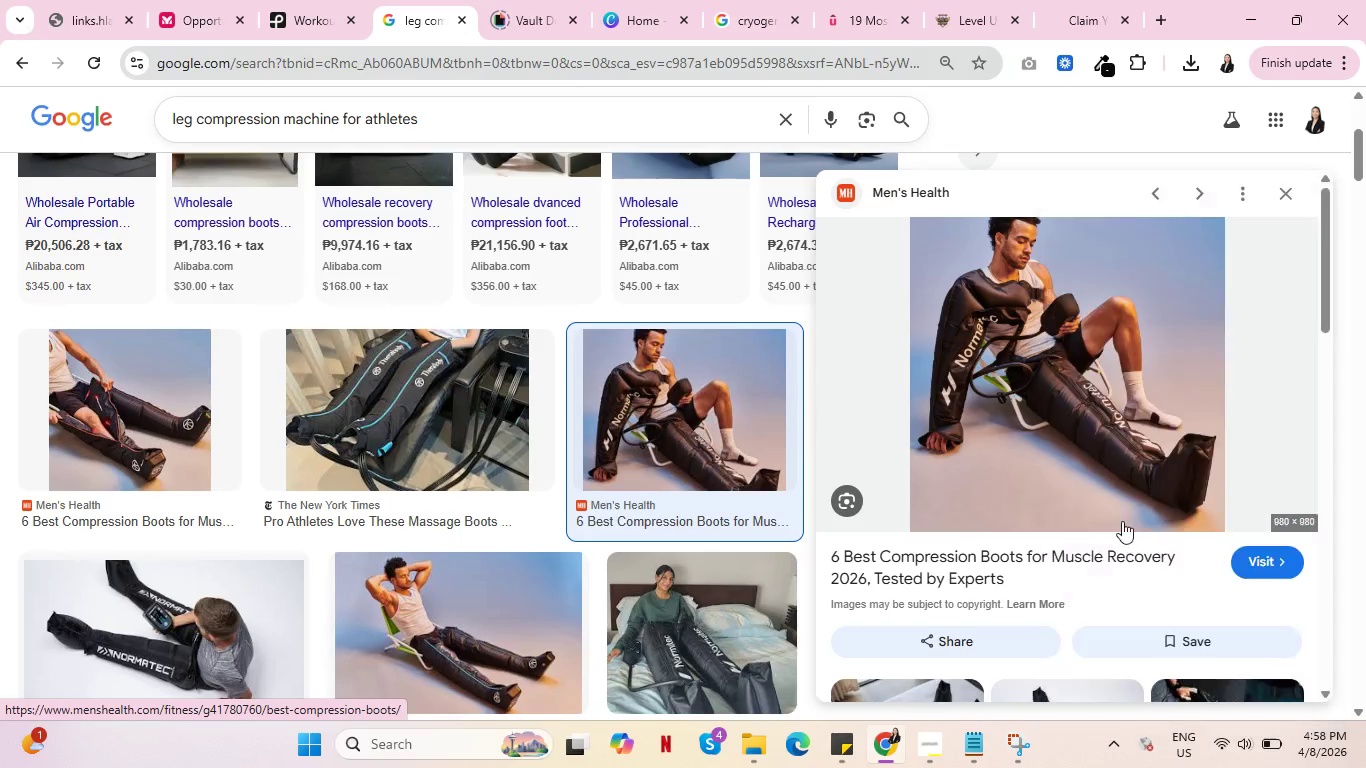 
left_click([1122, 521])
 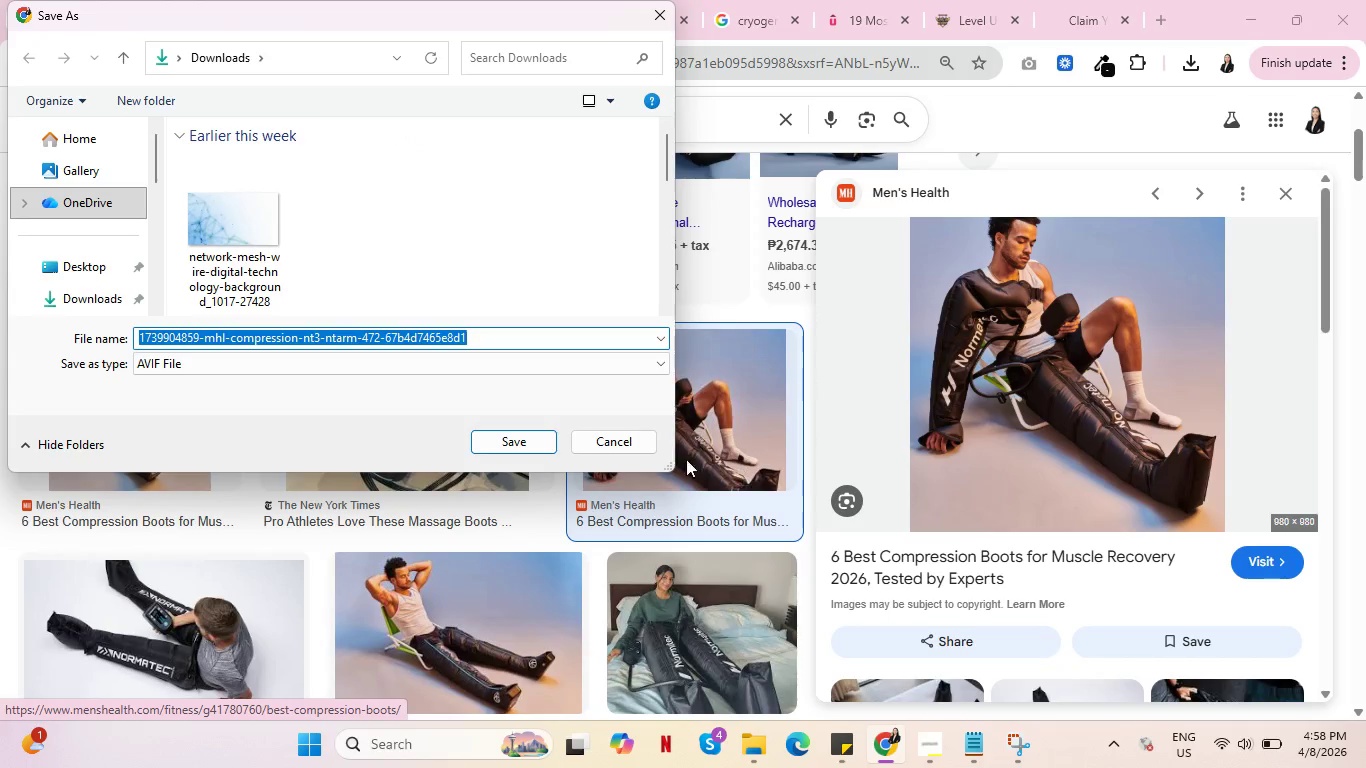 
left_click([519, 437])
 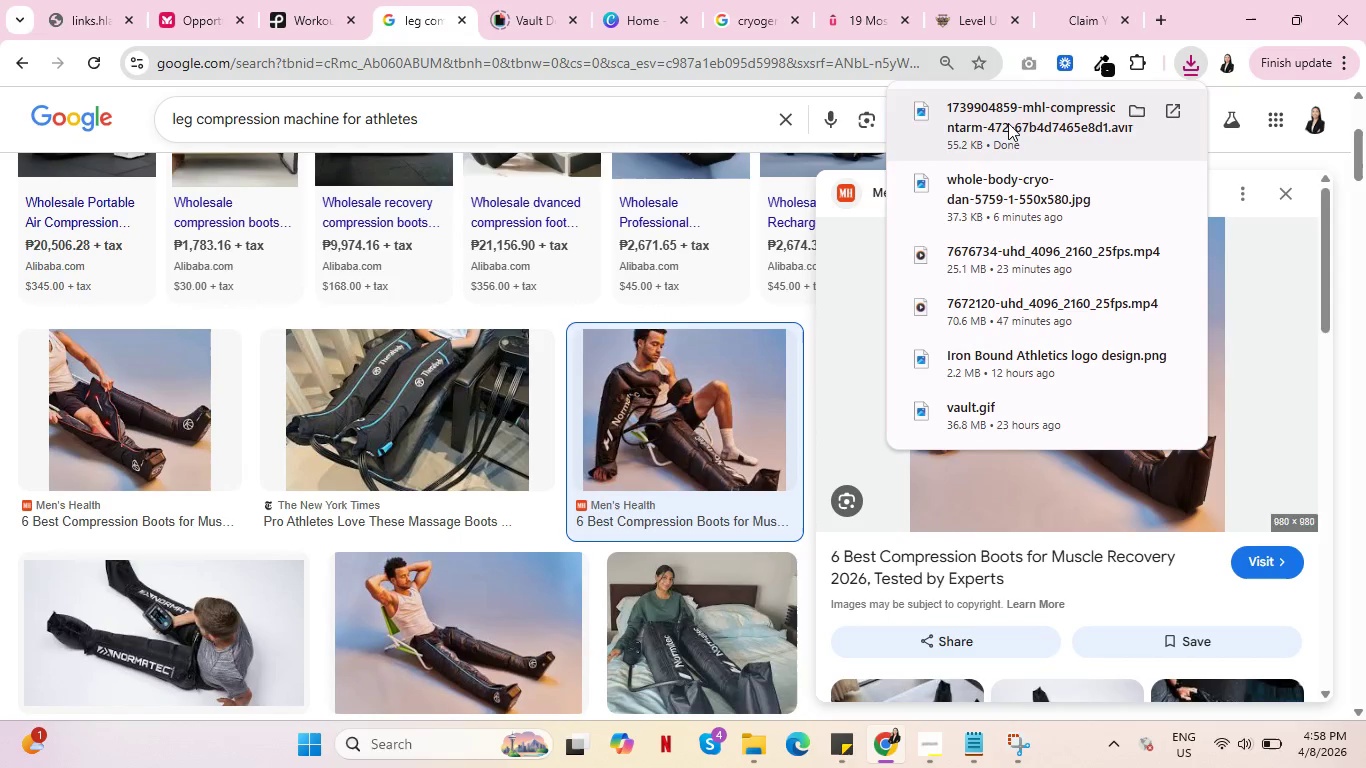 
left_click([1008, 123])
 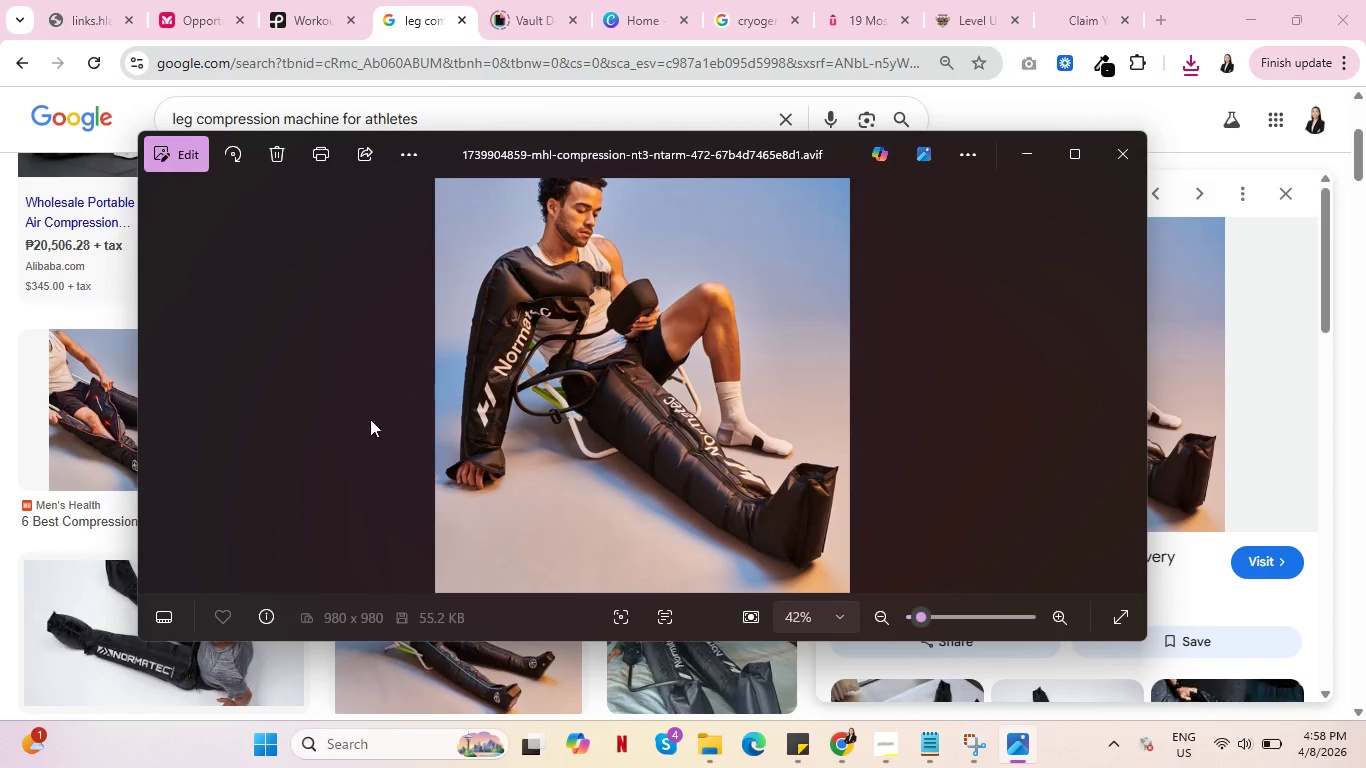 
wait(5.61)
 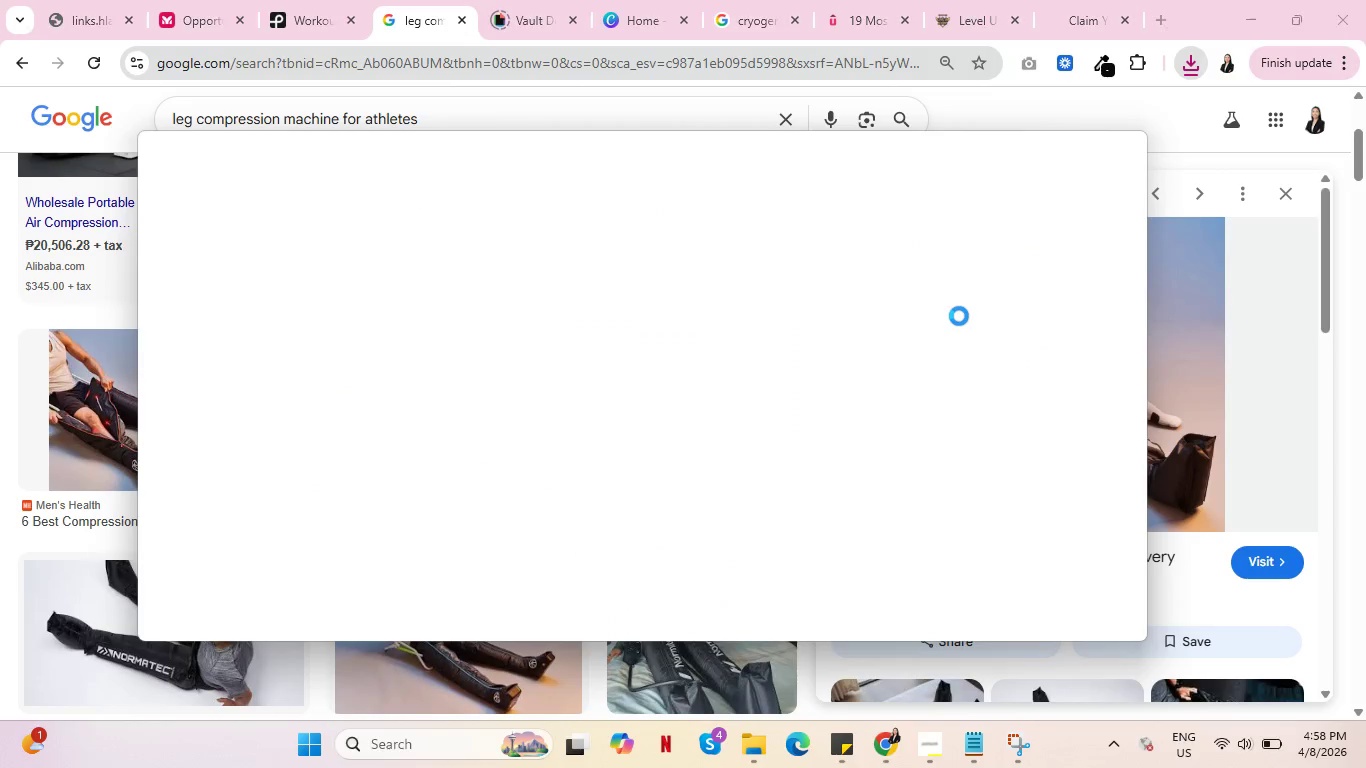 
left_click([172, 152])
 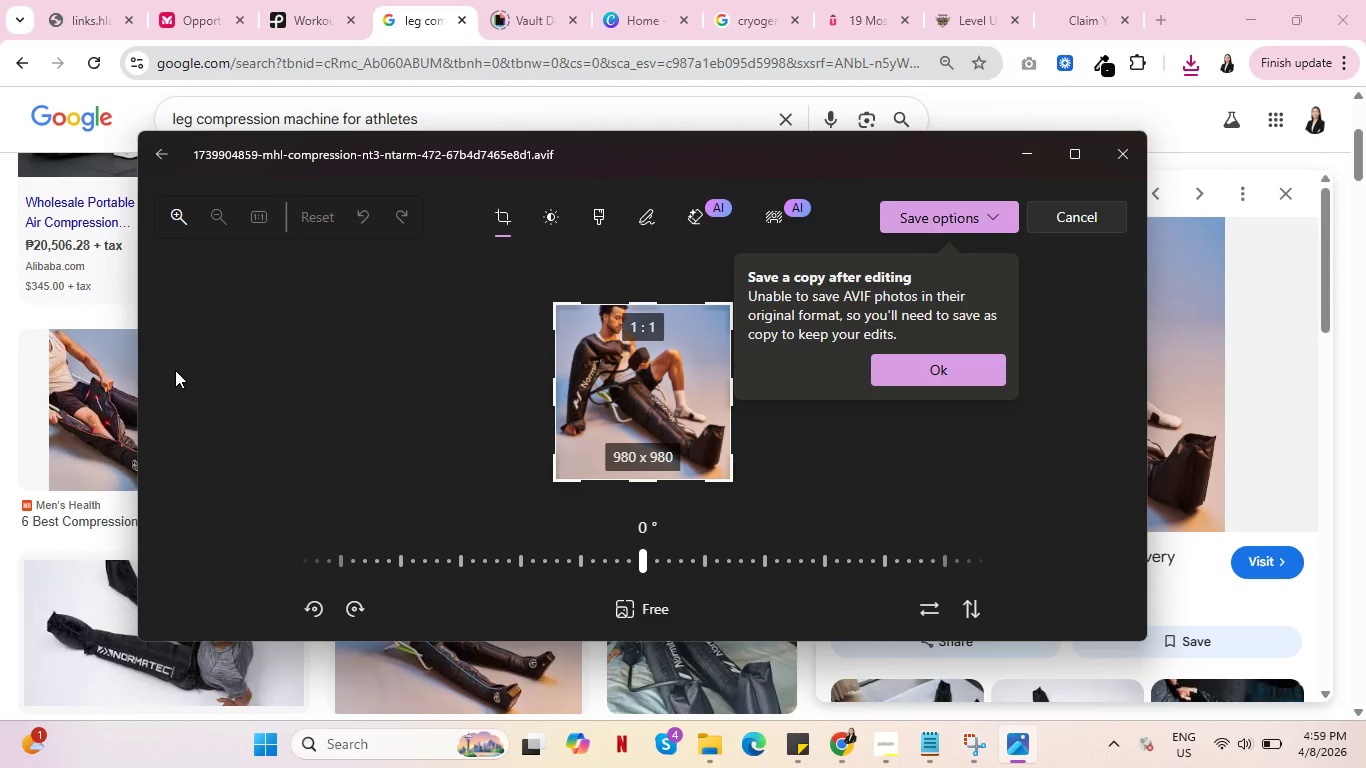 
wait(5.58)
 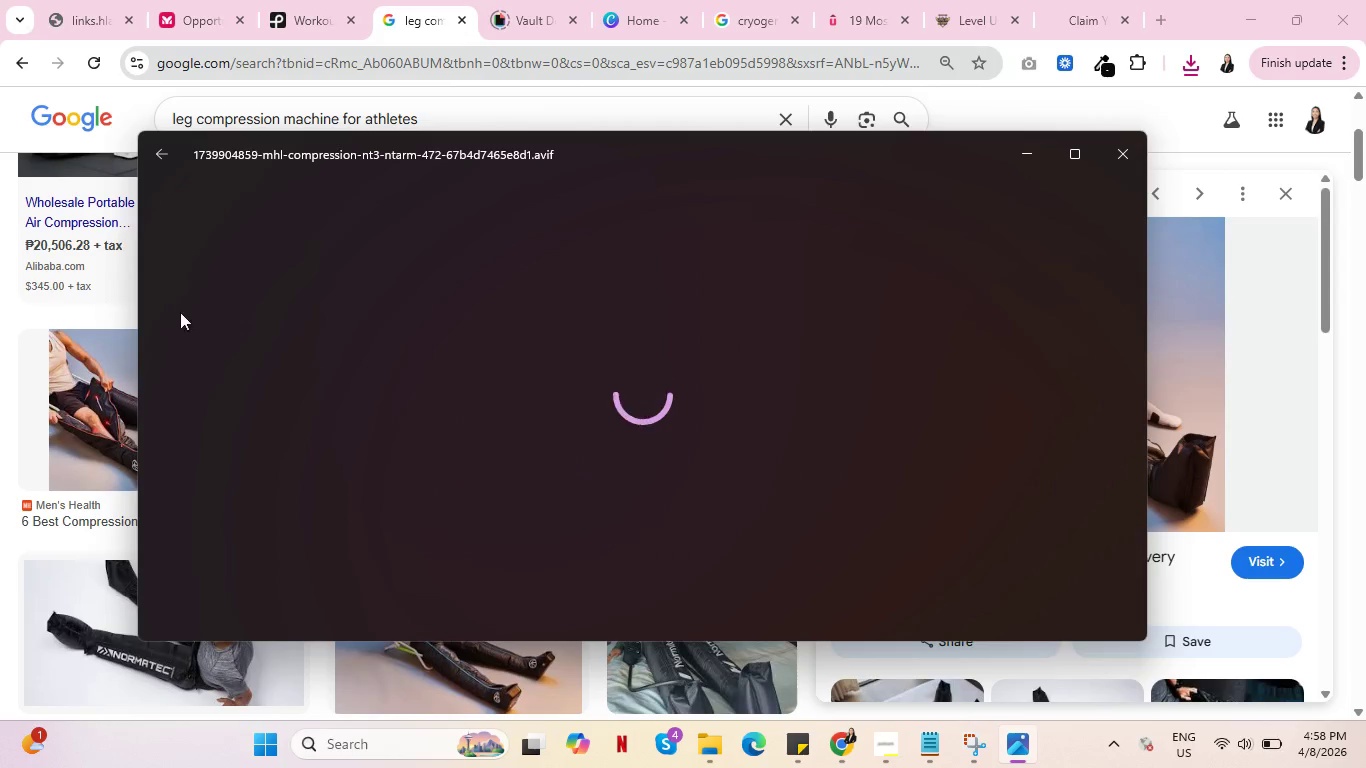 
left_click([920, 373])
 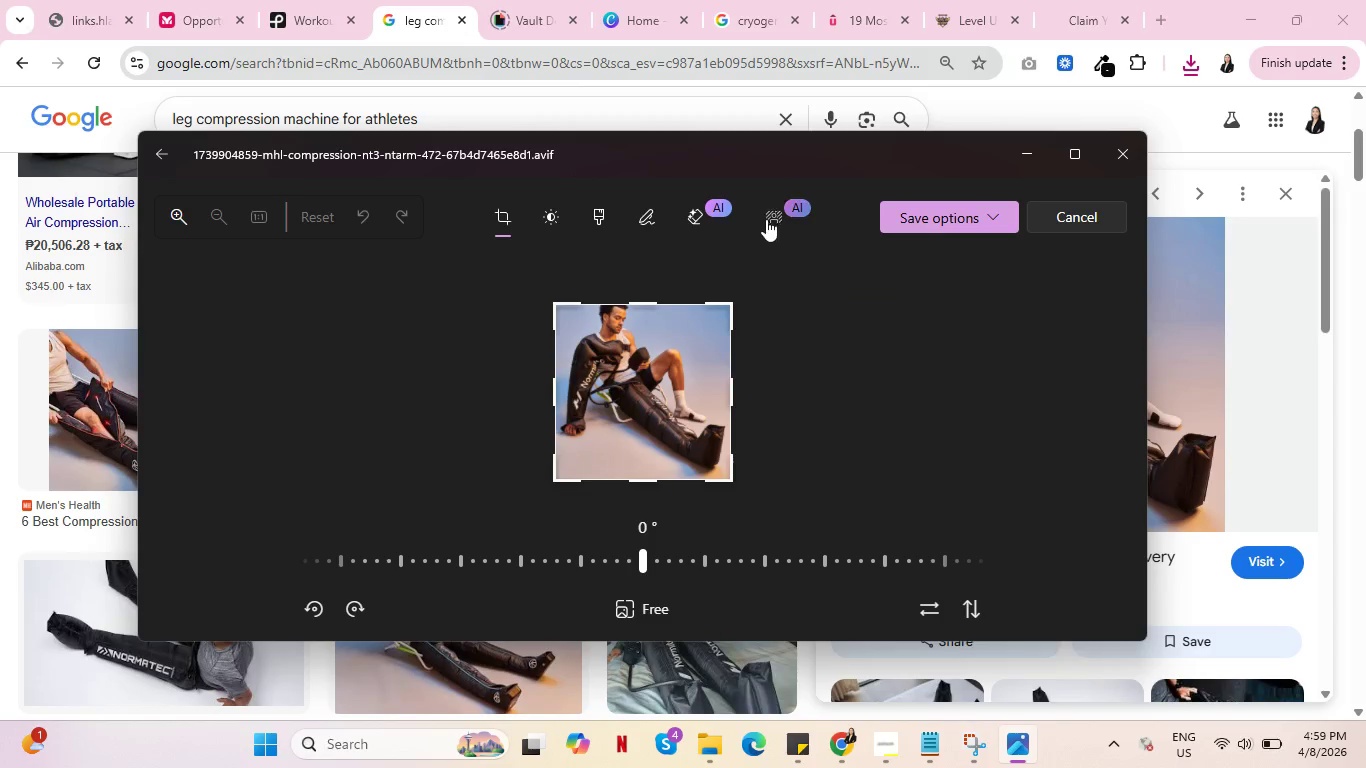 
double_click([766, 219])
 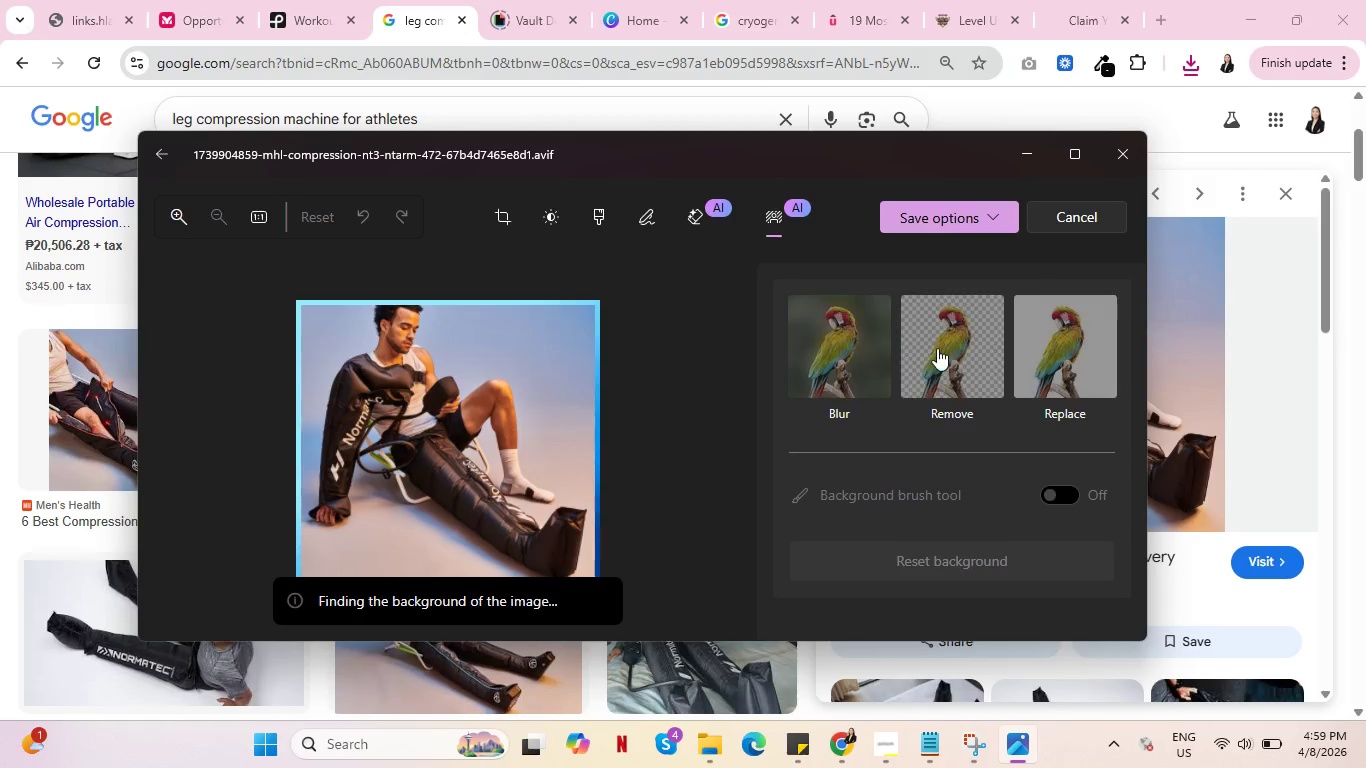 
left_click([937, 348])
 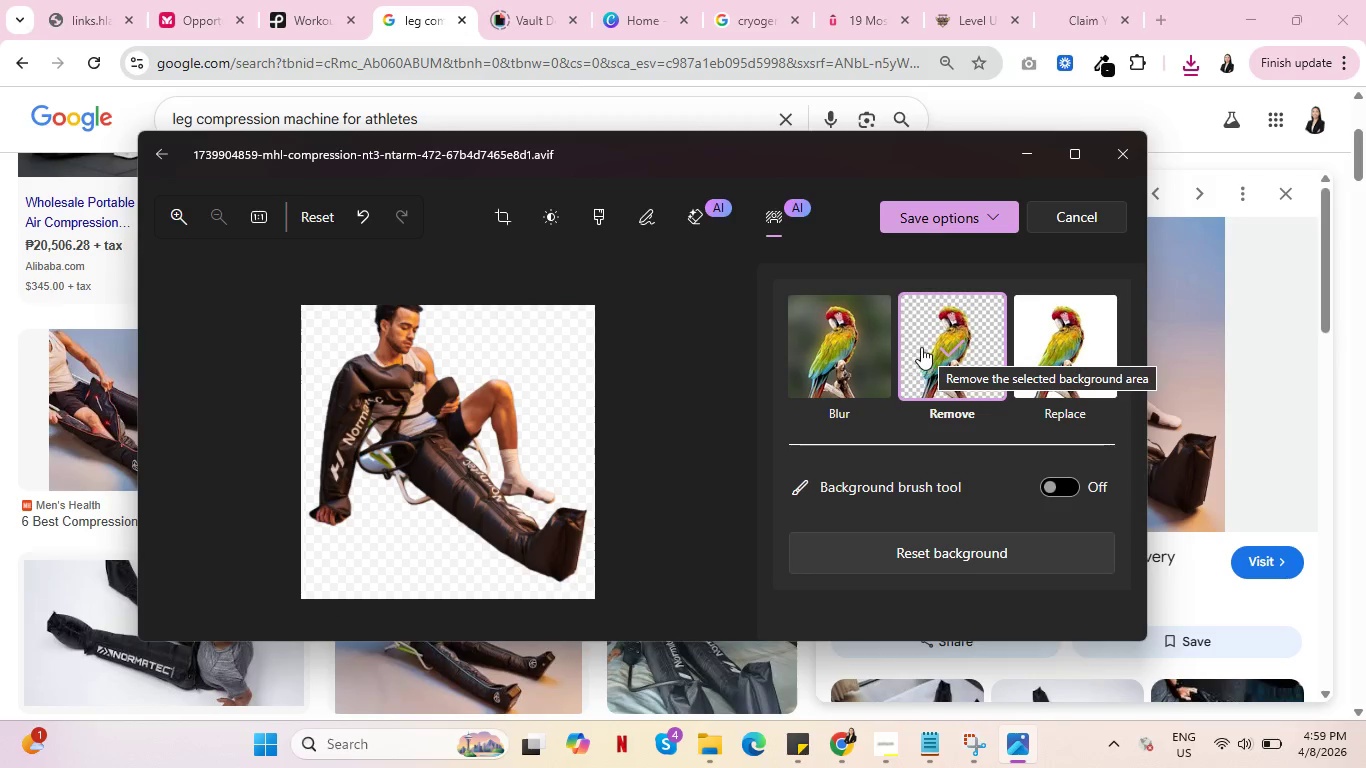 
left_click([953, 210])
 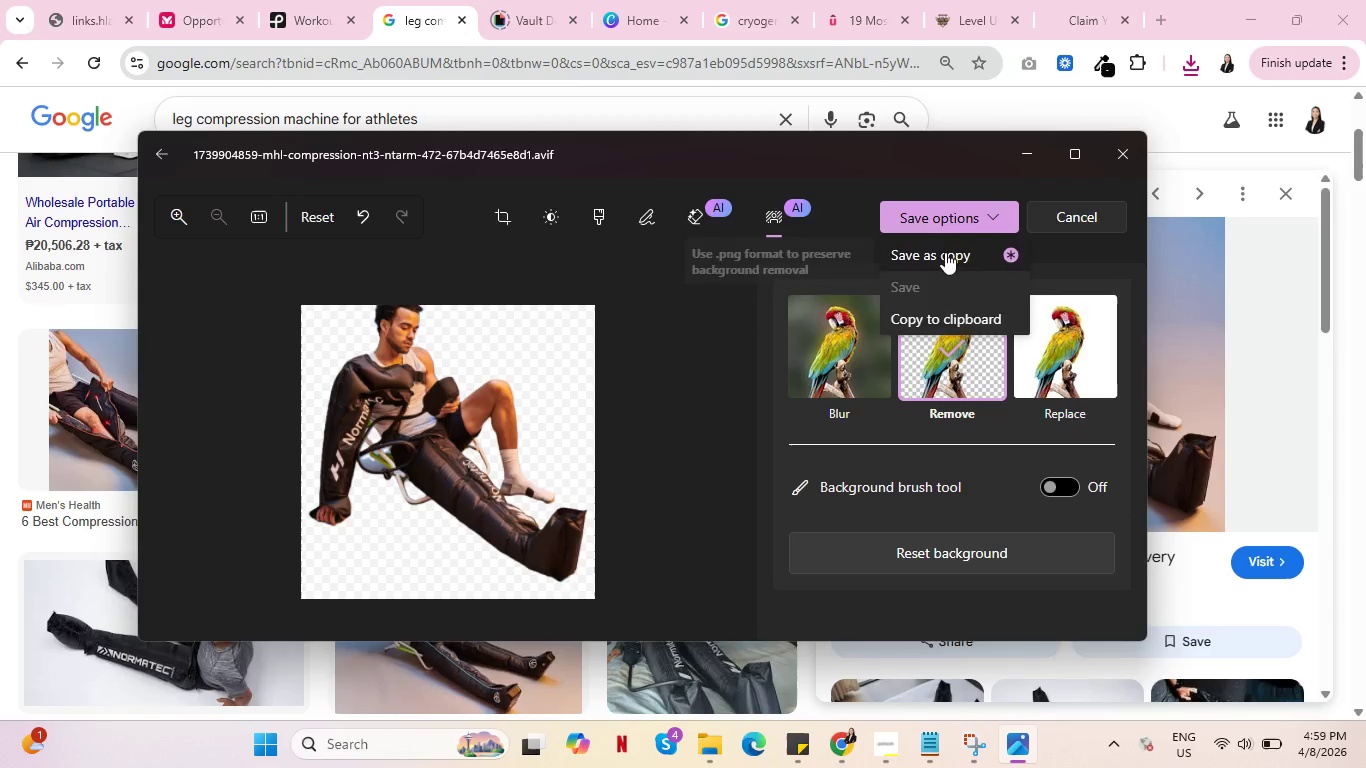 
left_click([945, 252])
 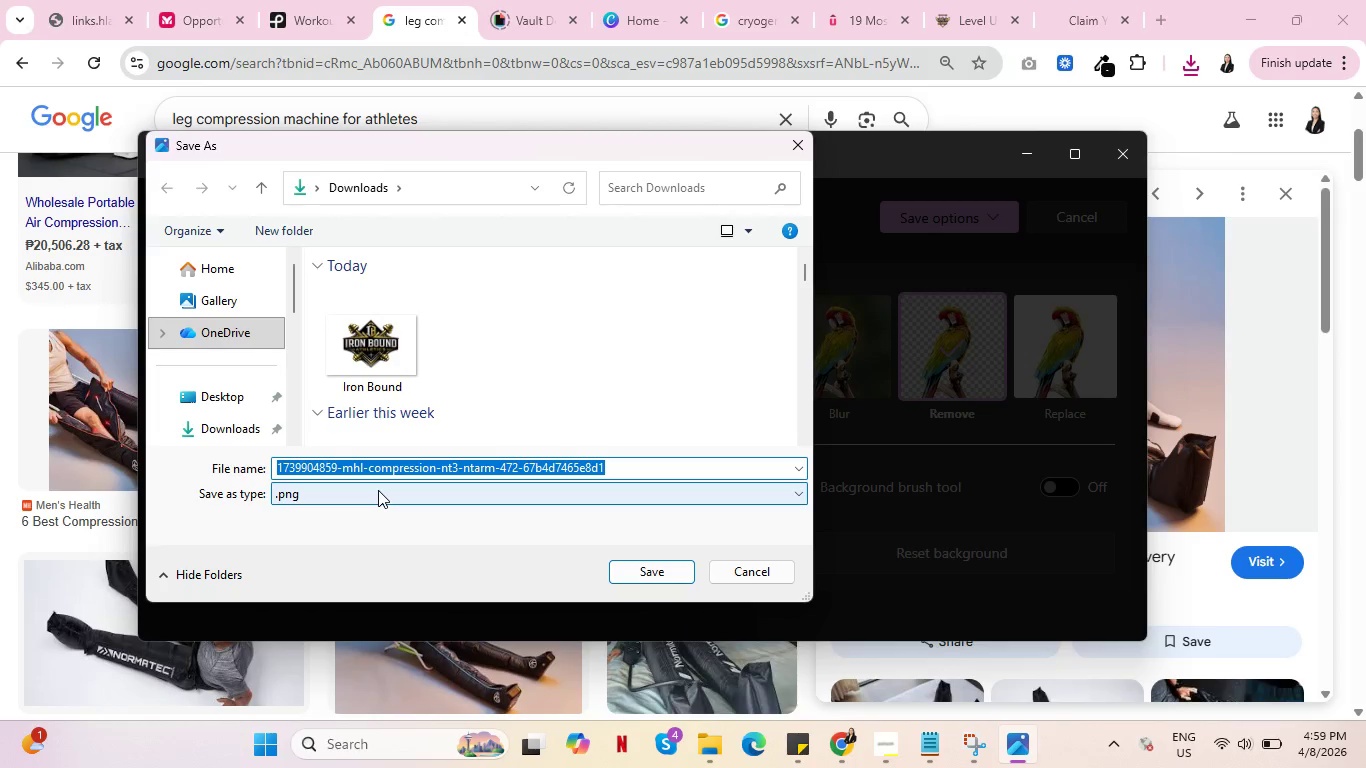 
wait(6.19)
 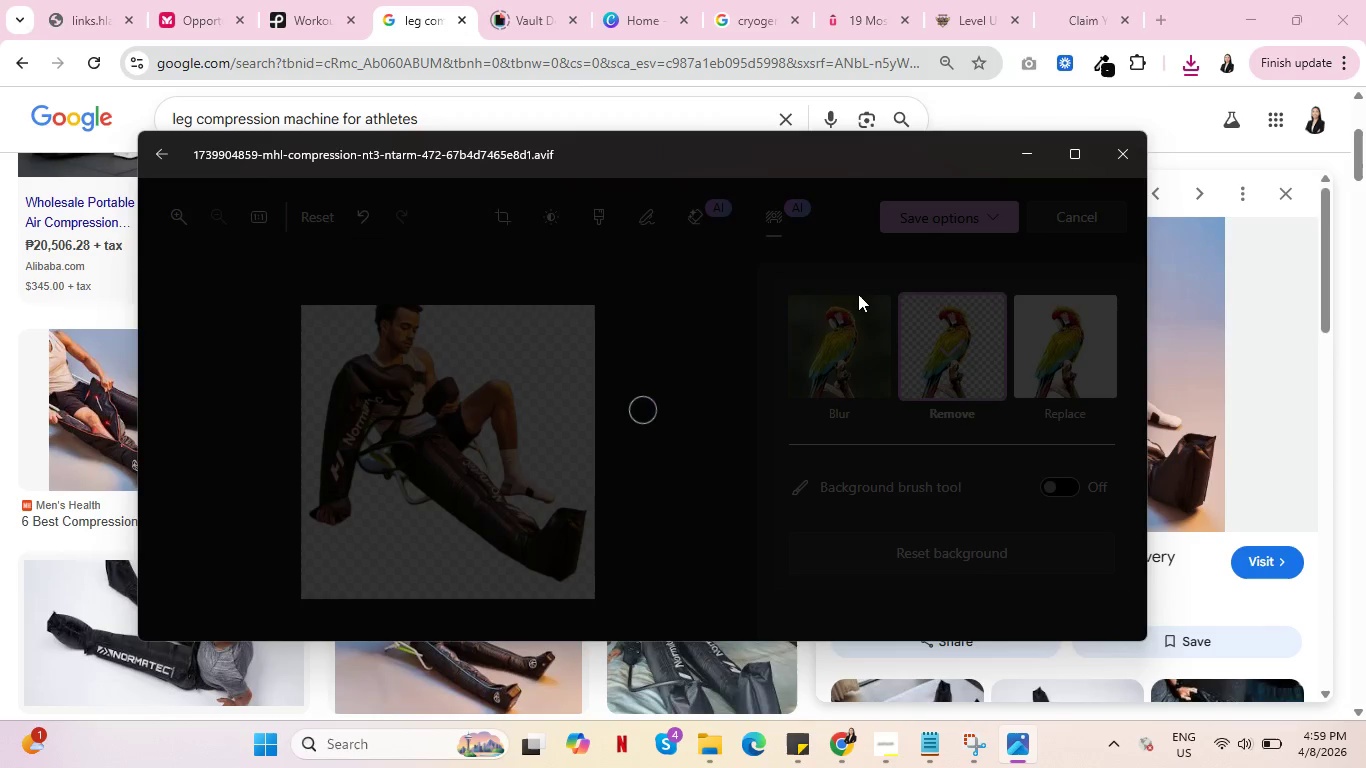 
type(compressii)
key(Backspace)
type(on therapy)
 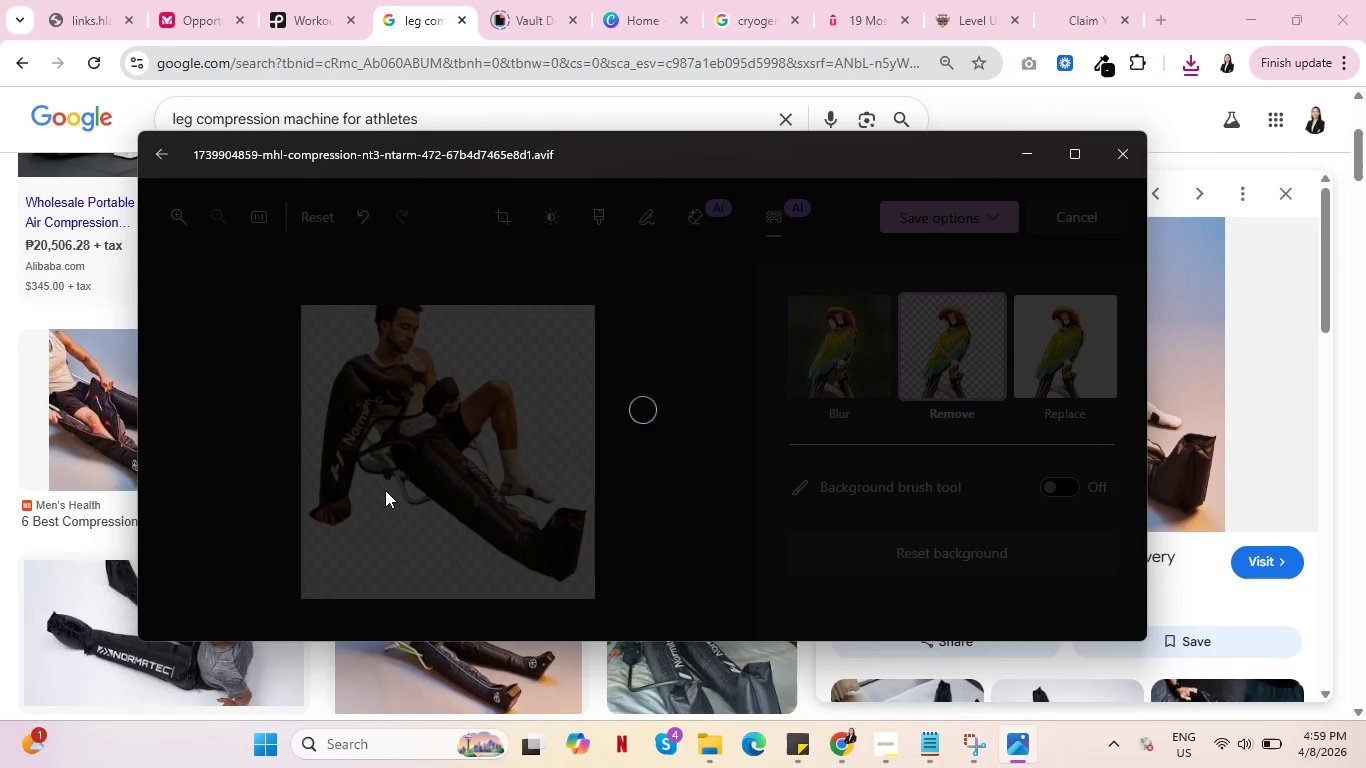 
key(Enter)
 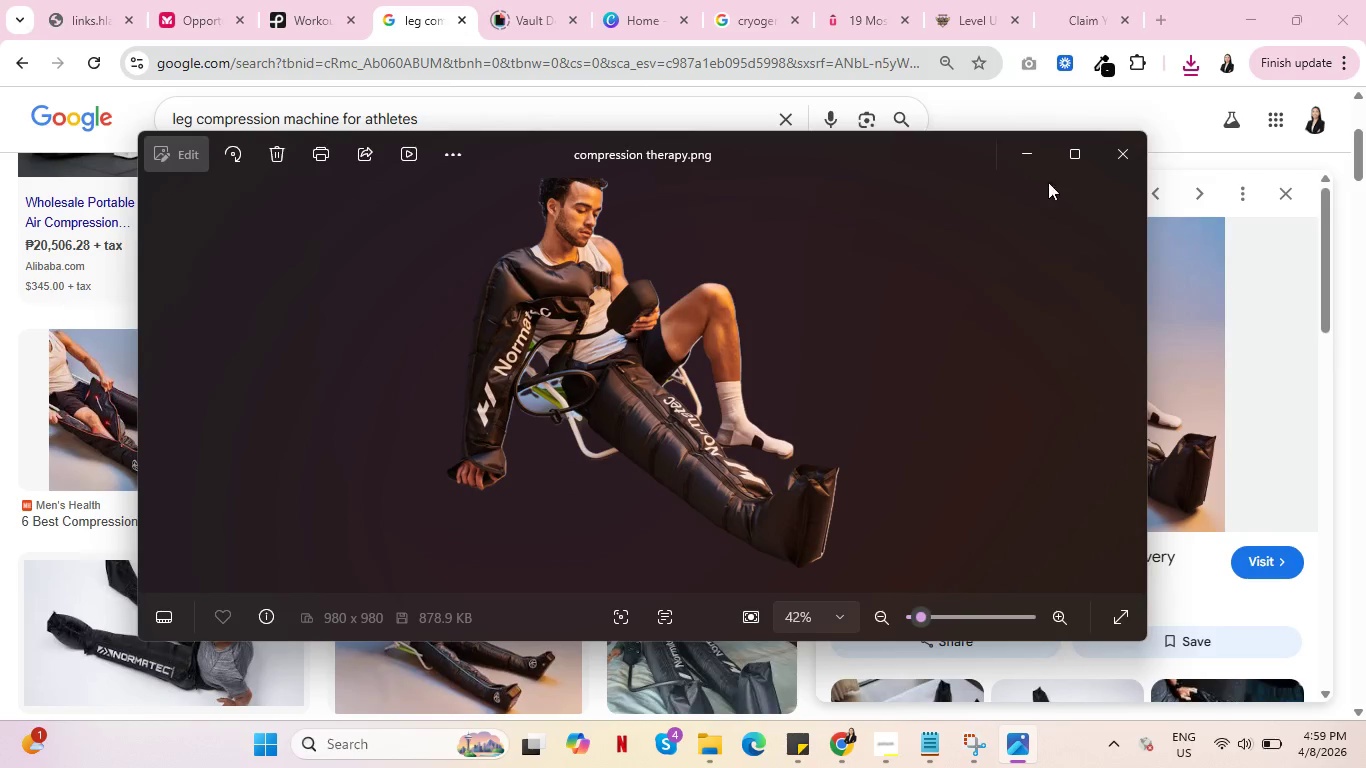 
left_click([1121, 150])
 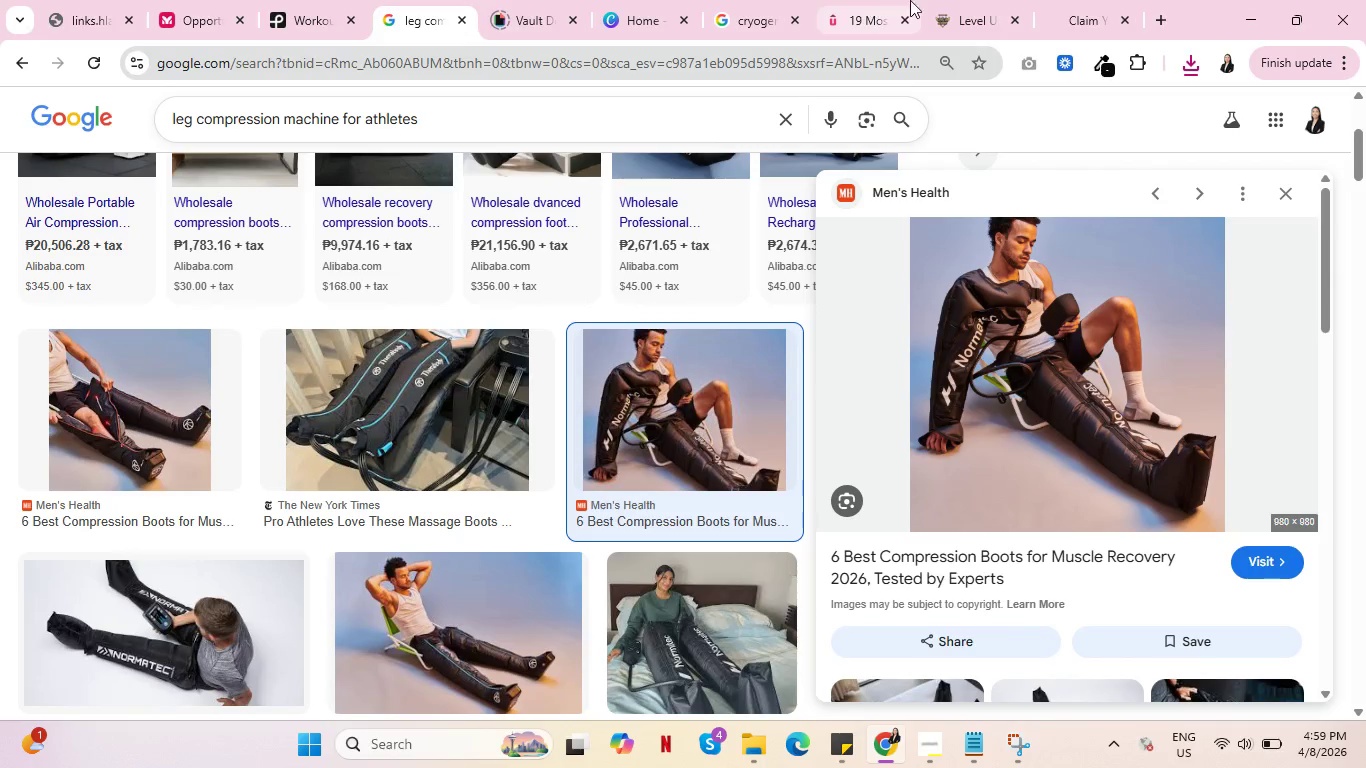 
left_click([957, 0])
 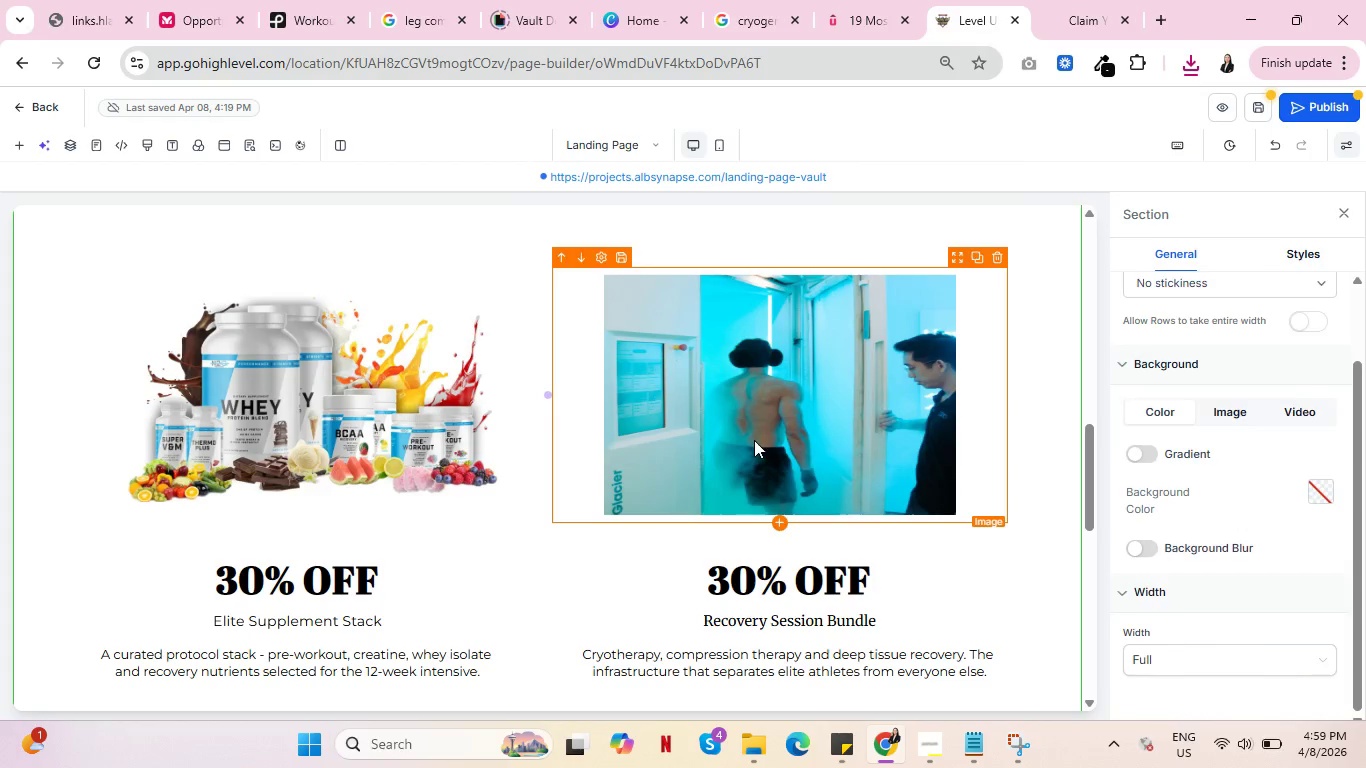 
left_click([754, 440])
 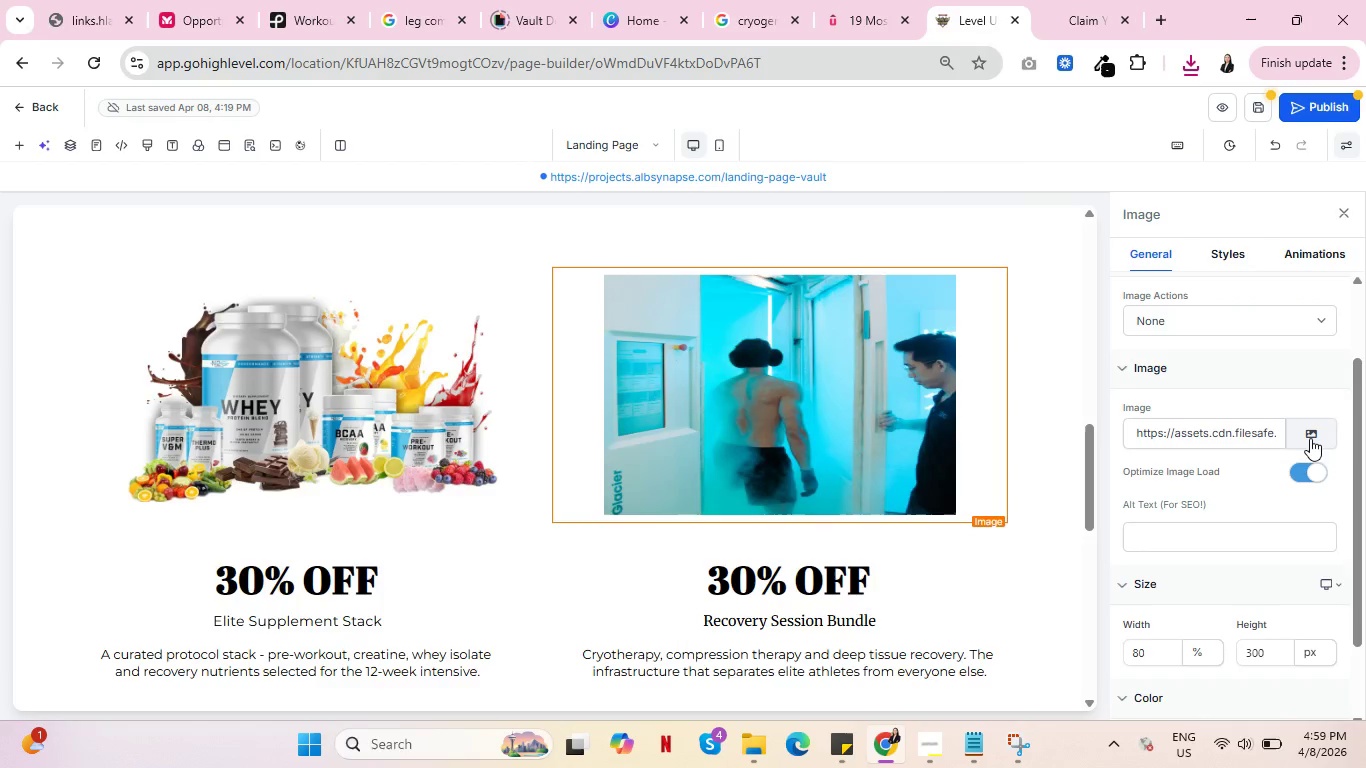 
left_click([1310, 439])
 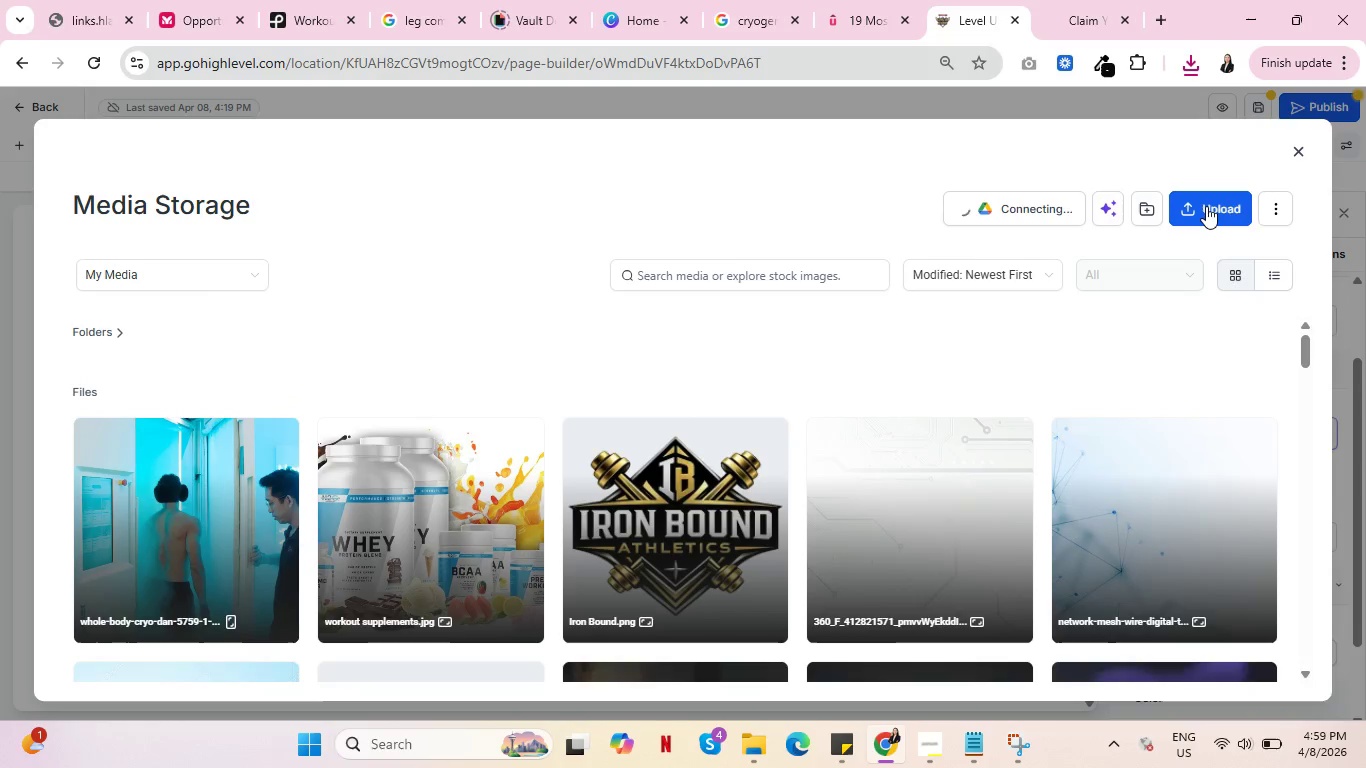 
left_click([1206, 206])
 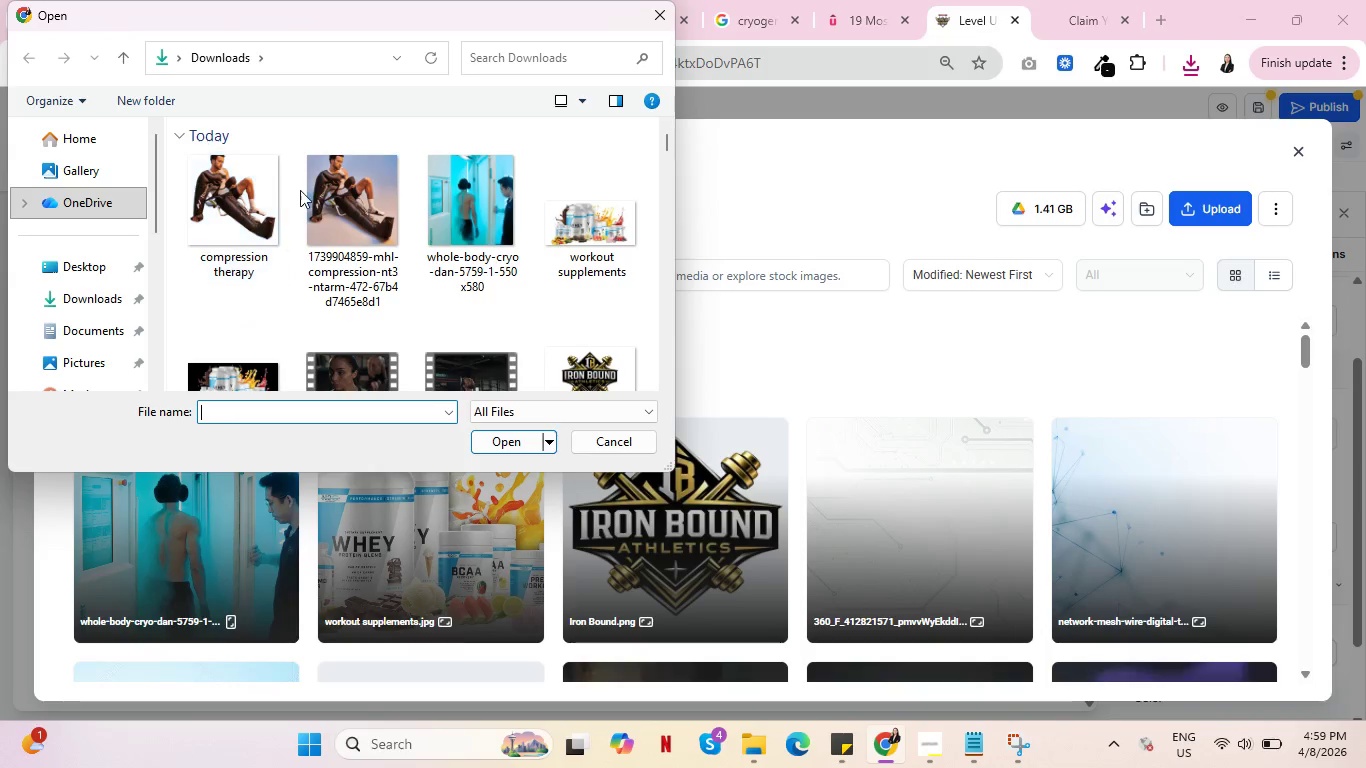 
left_click([238, 198])
 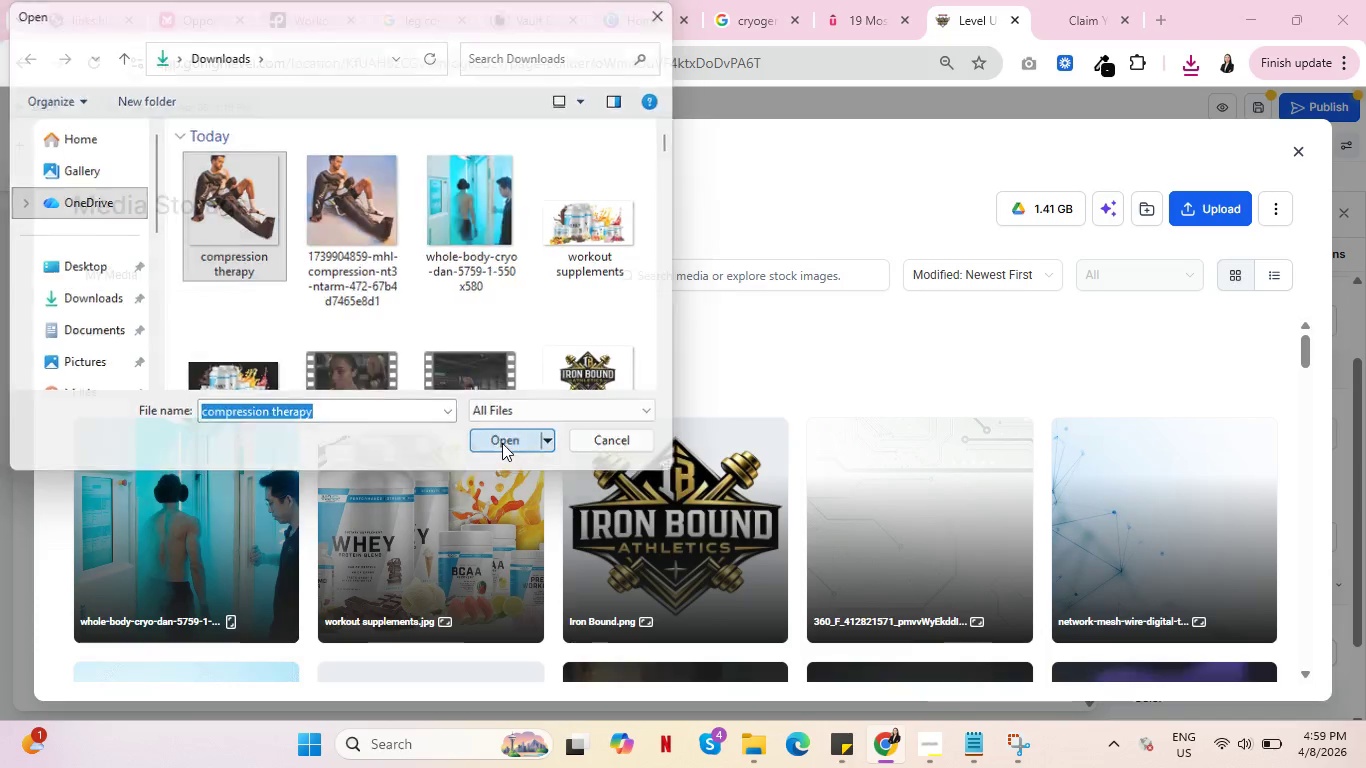 
left_click([503, 444])
 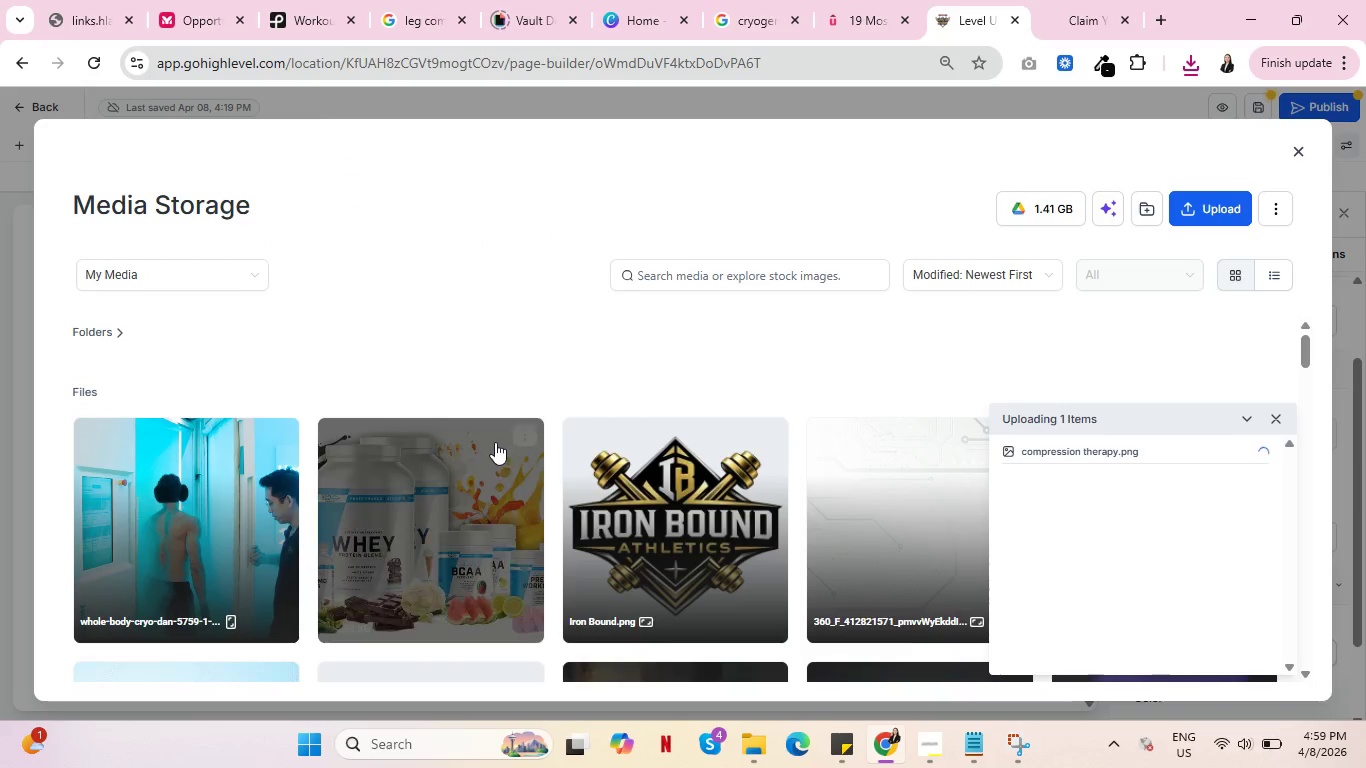 
mouse_move([268, 510])
 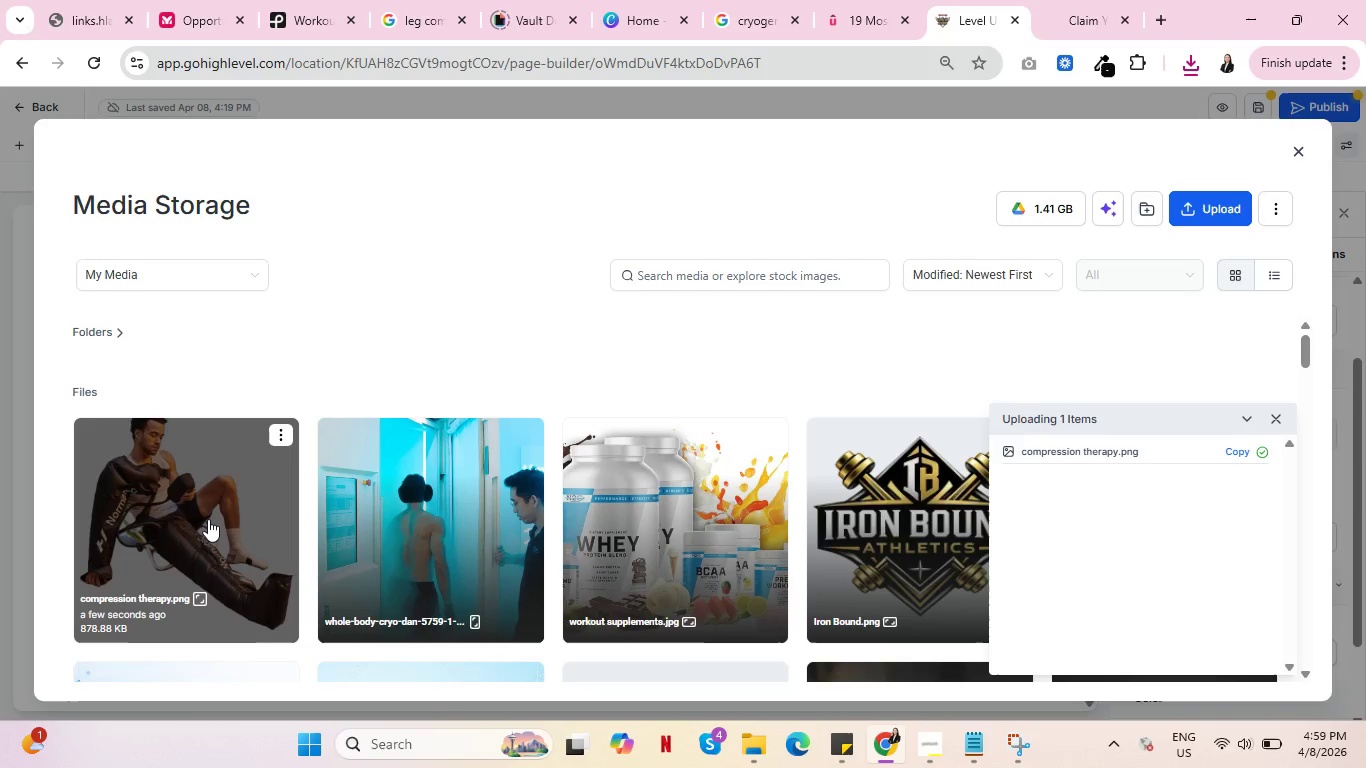 
left_click([208, 519])
 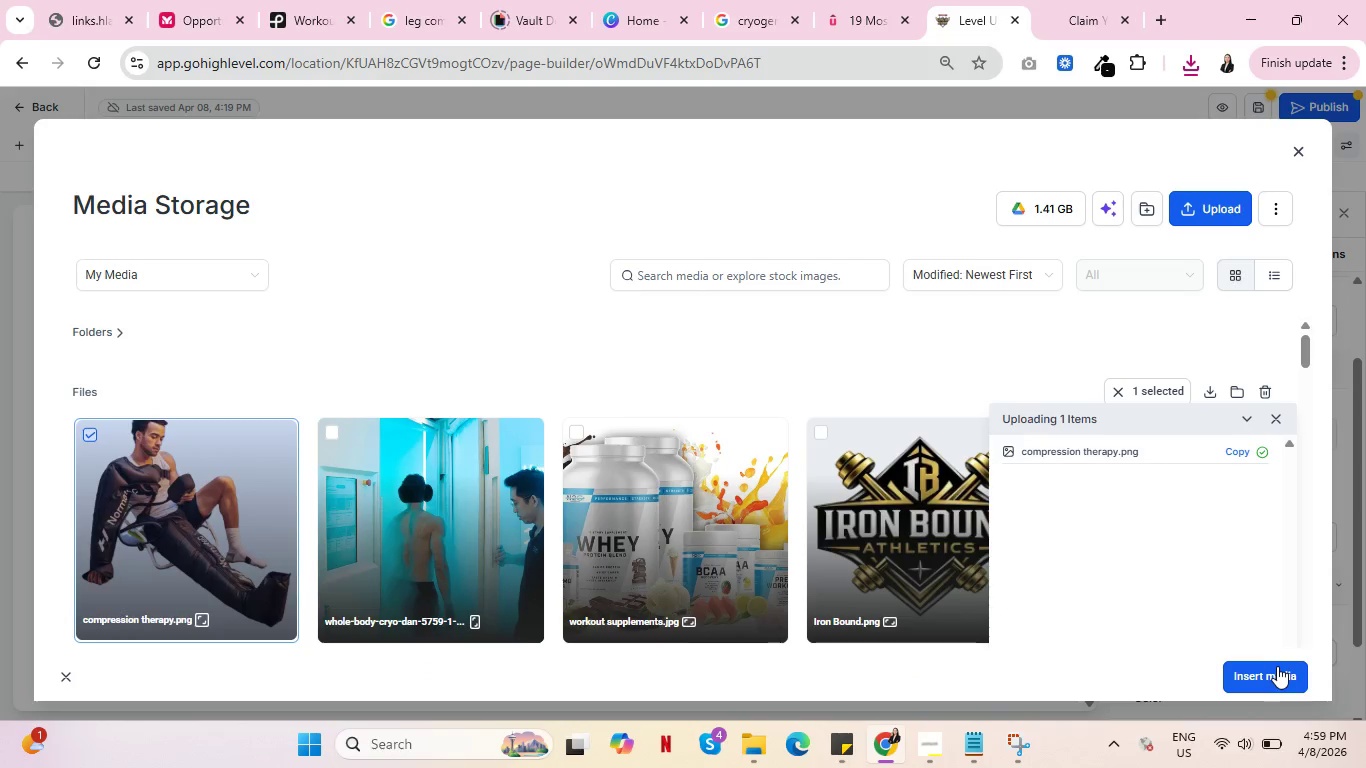 
left_click([1277, 666])
 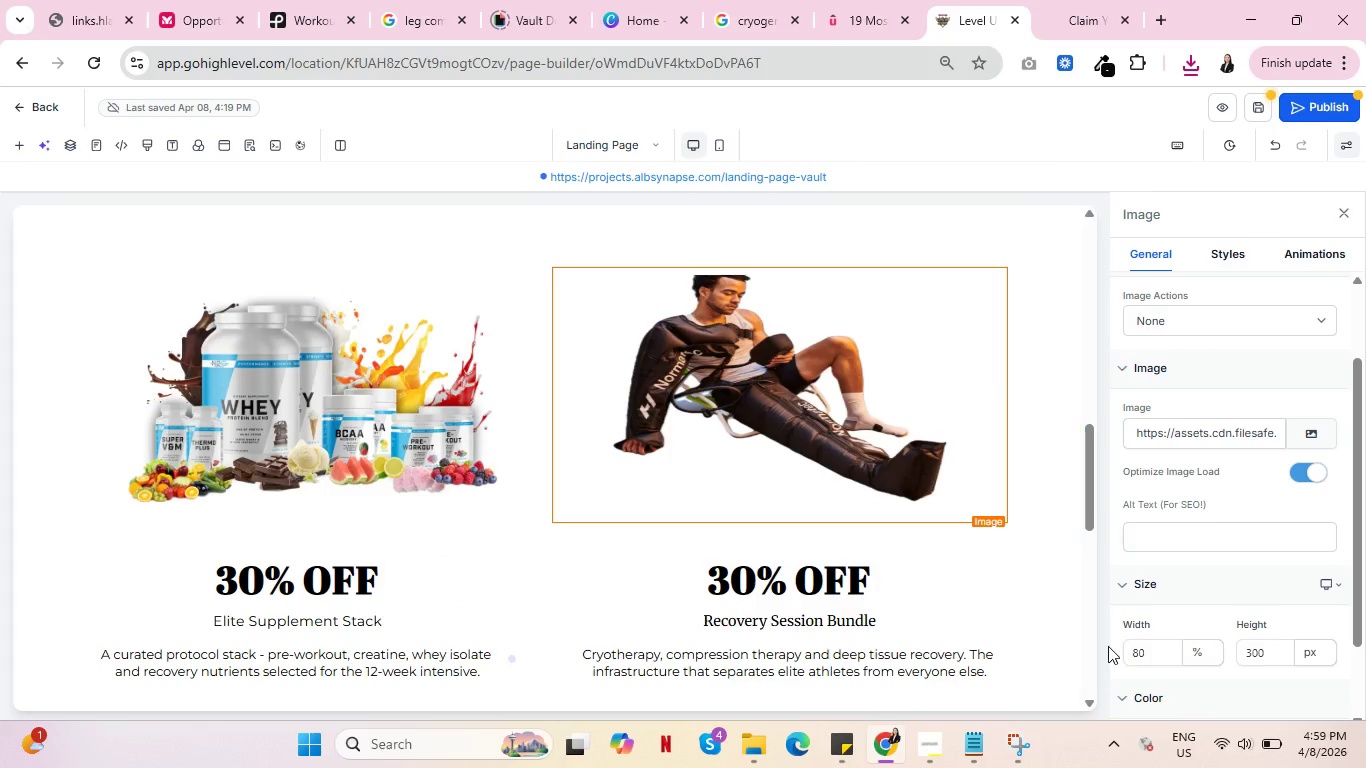 
left_click_drag(start_coordinate=[1276, 654], to_coordinate=[1213, 654])
 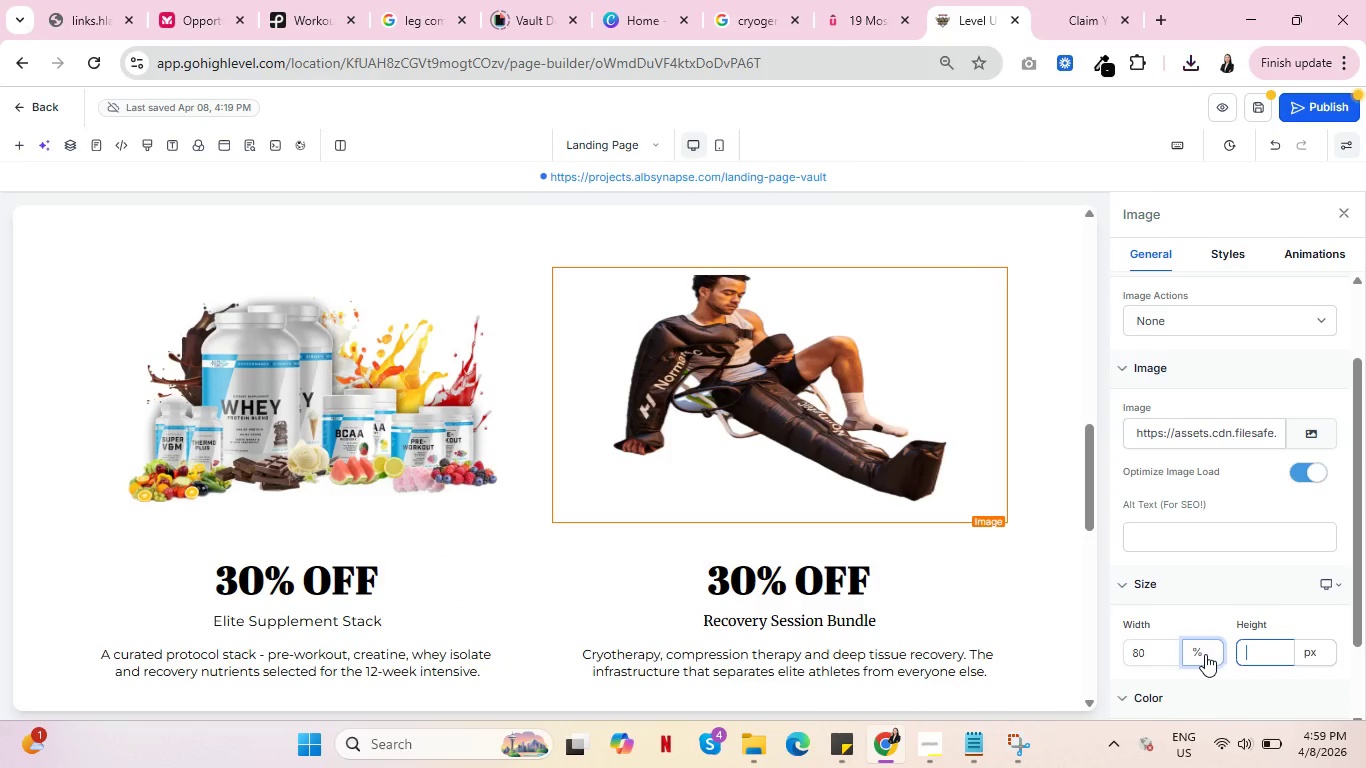 
key(Backspace)
 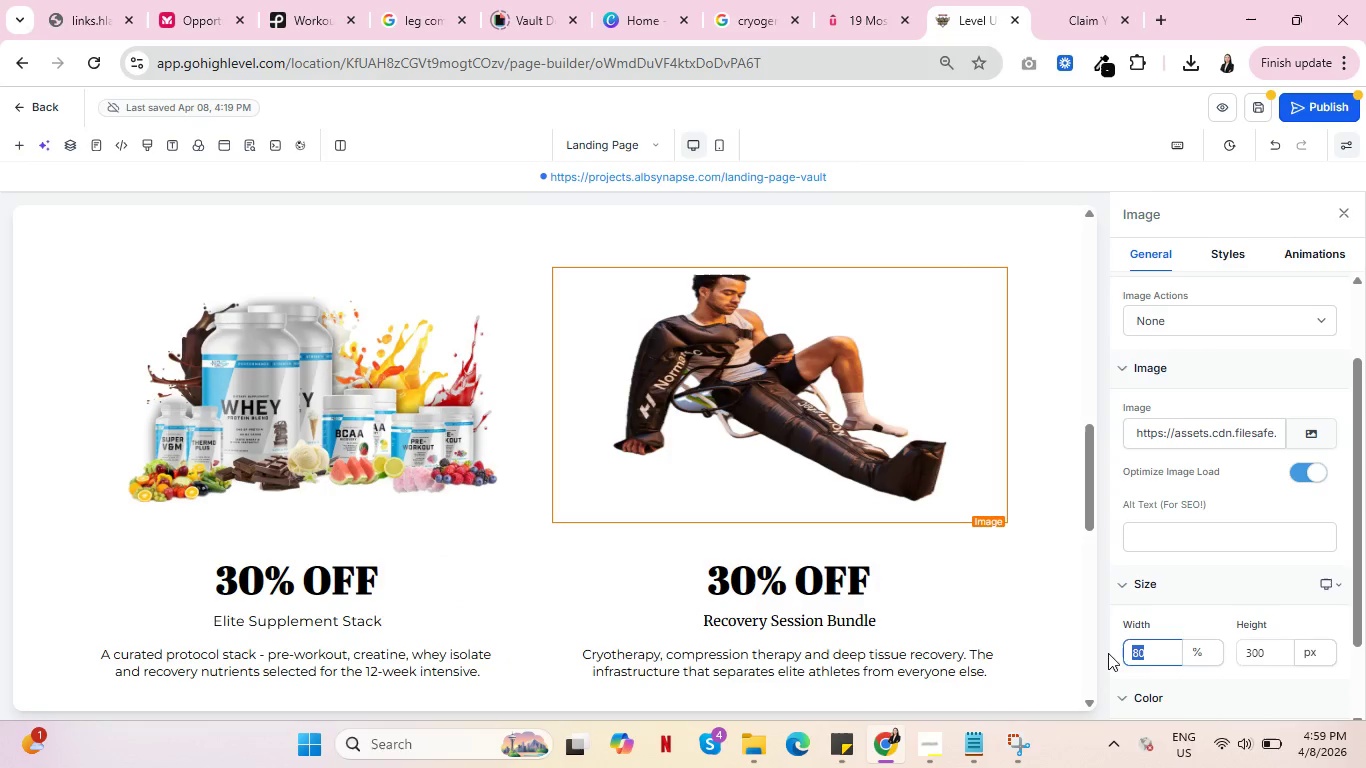 
left_click_drag(start_coordinate=[1148, 654], to_coordinate=[1107, 653])
 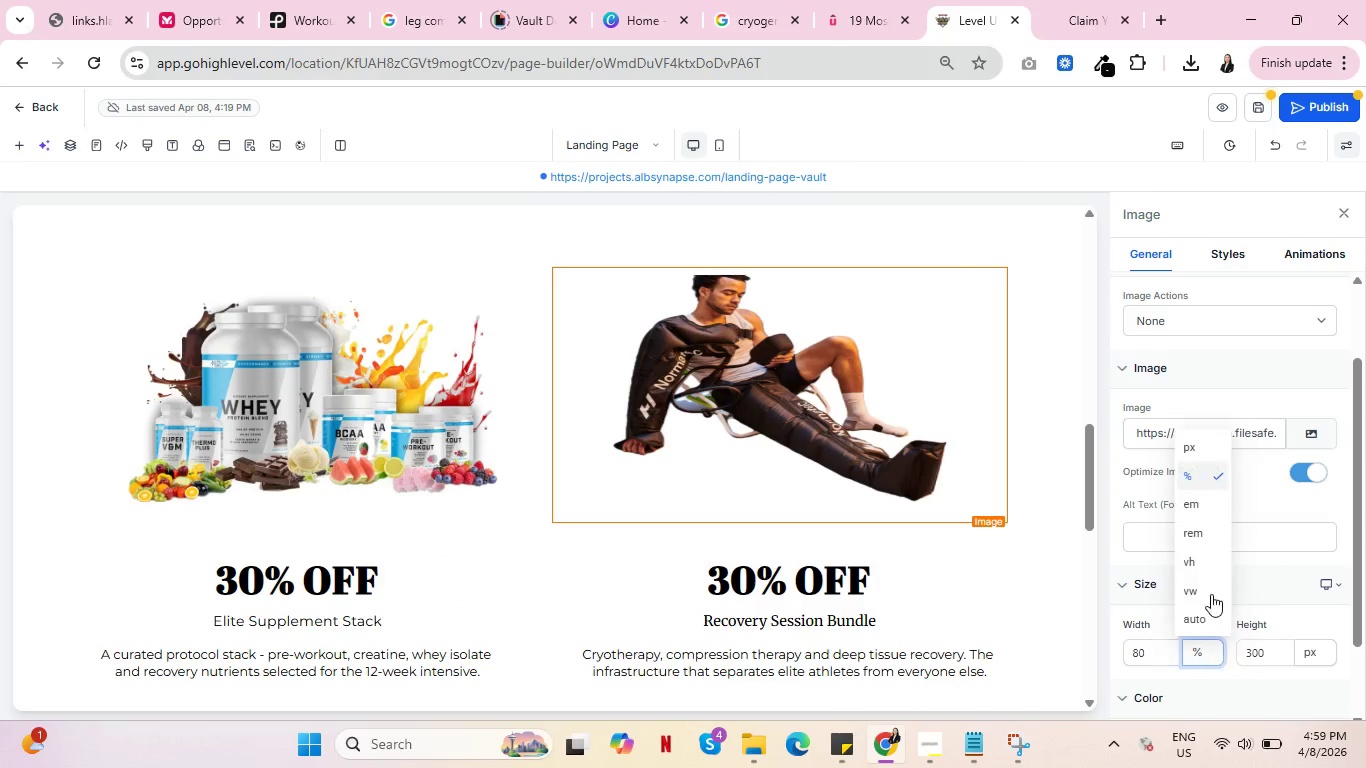 
key(Backspace)
 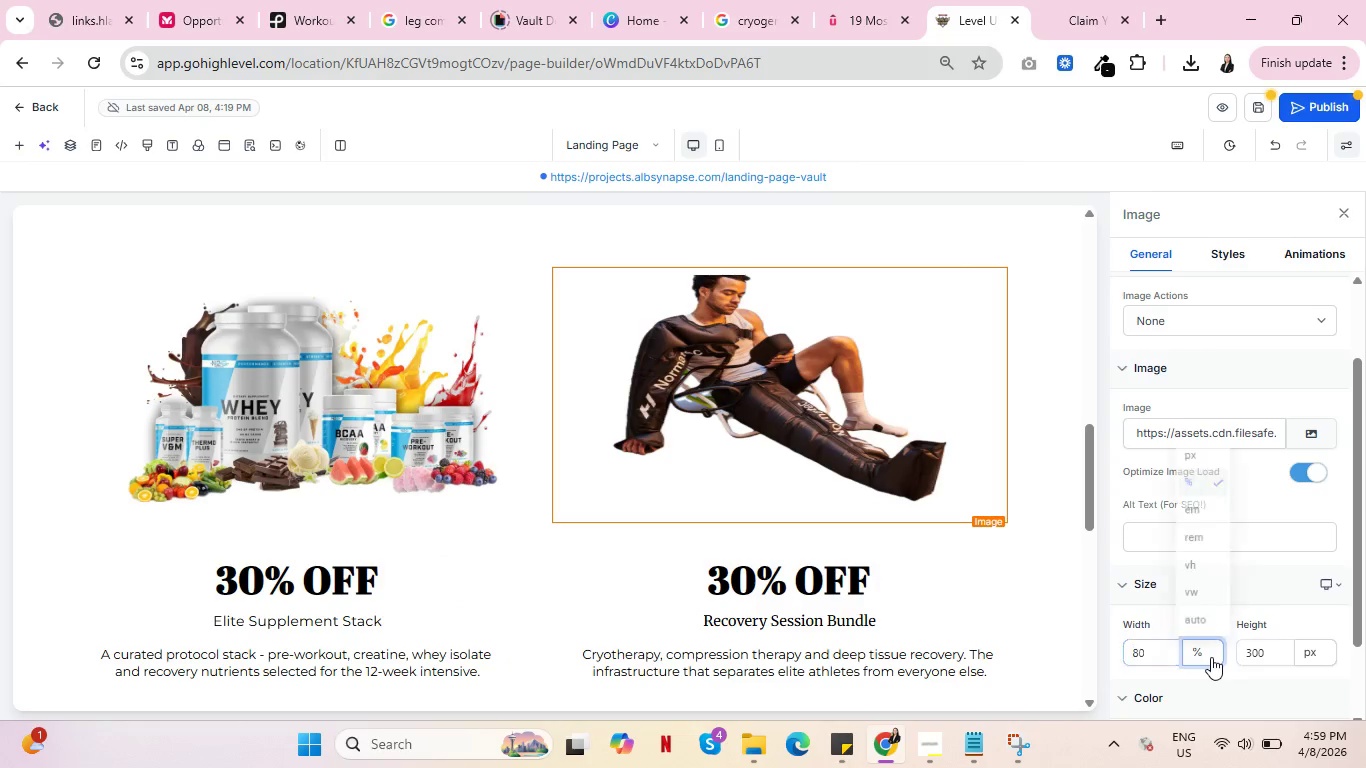 
left_click([1211, 657])
 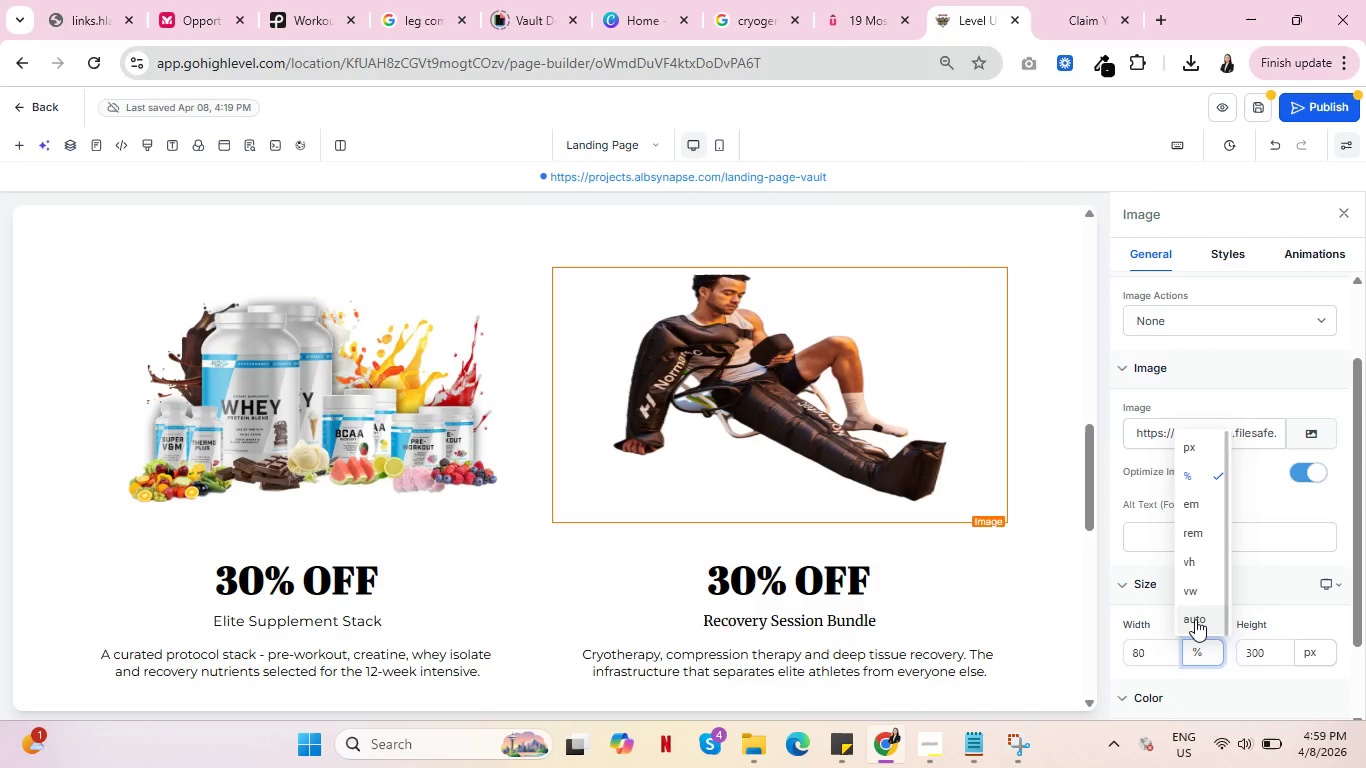 
left_click([1195, 619])
 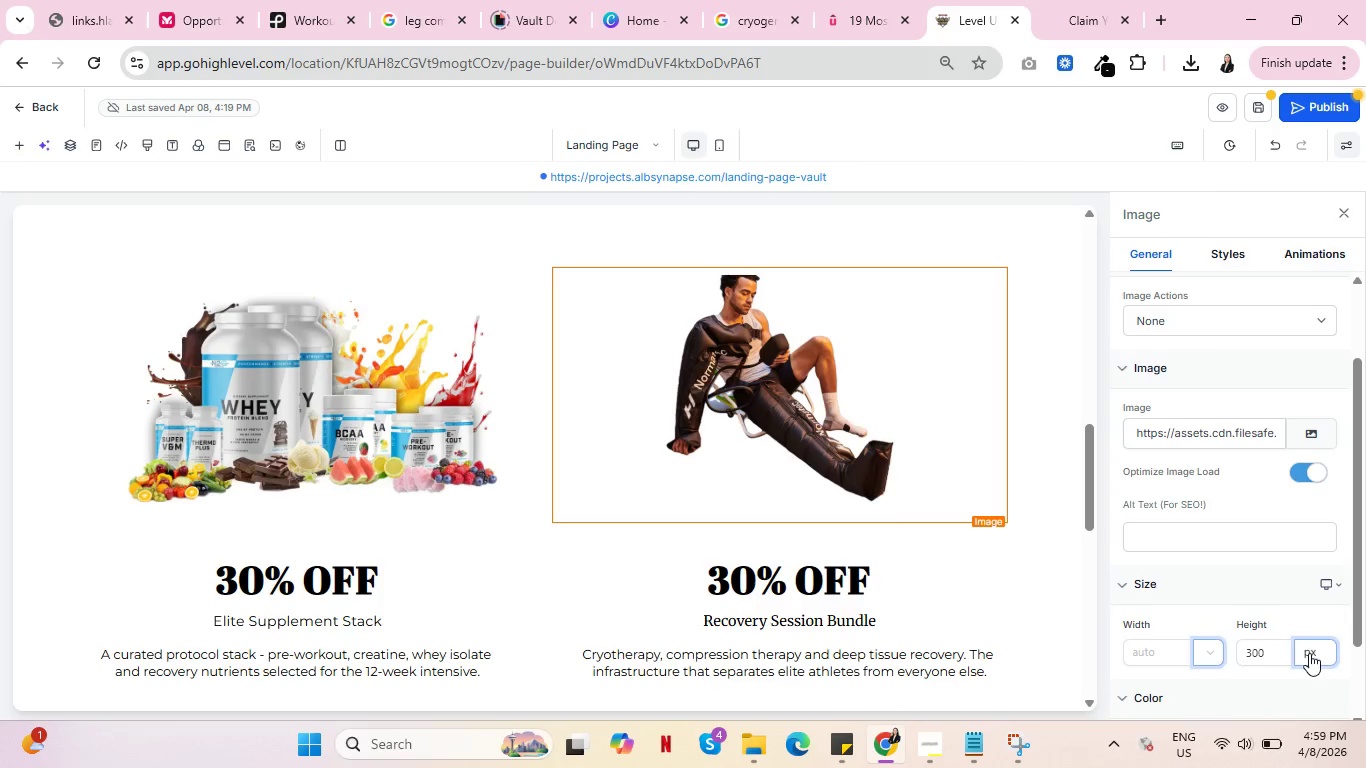 
left_click([1309, 653])
 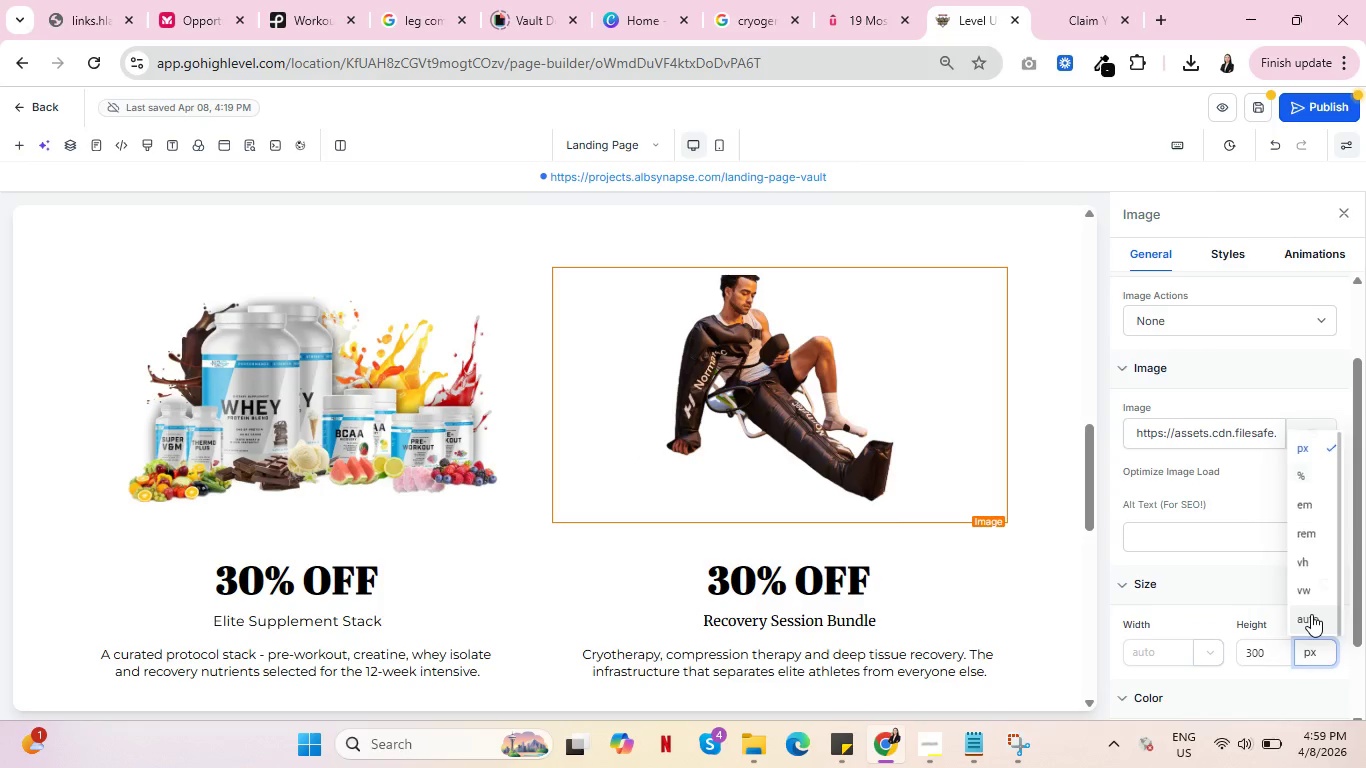 
left_click([1311, 614])
 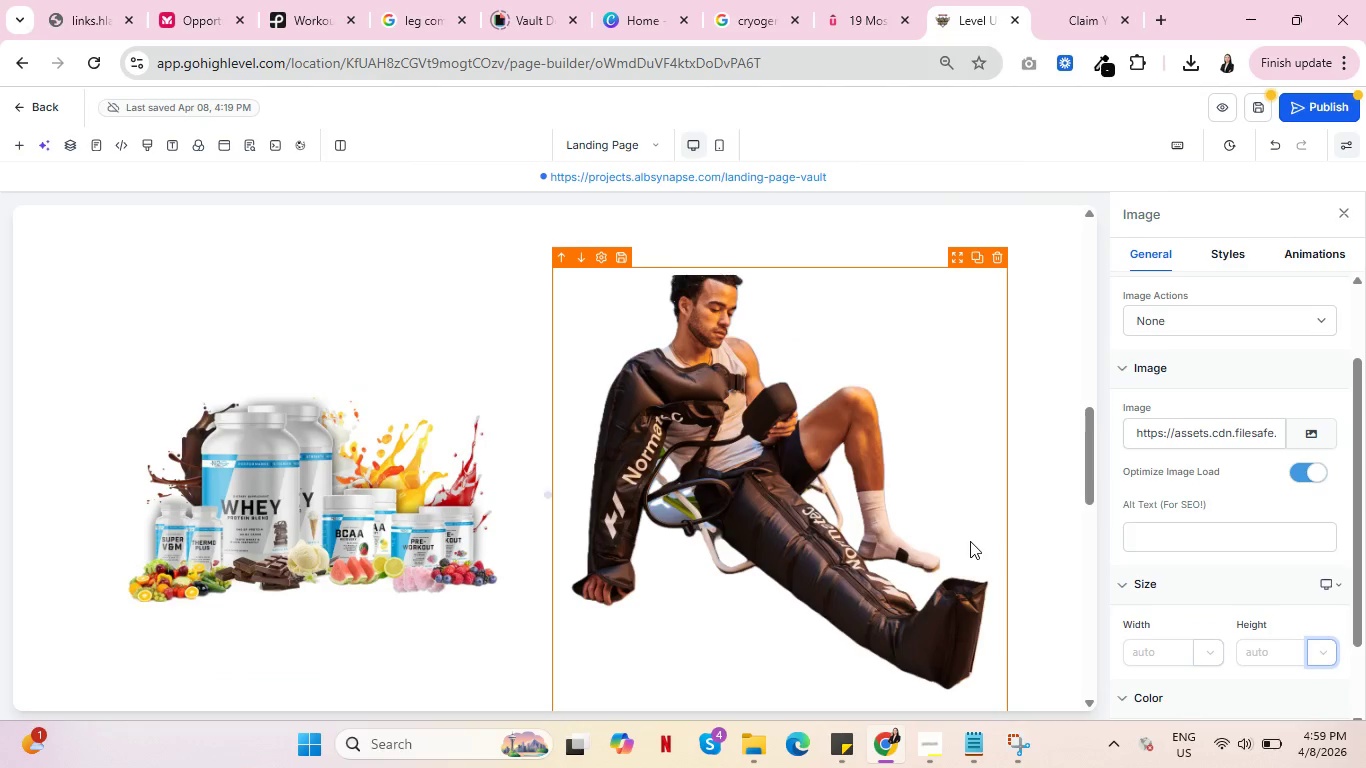 
scroll: coordinate [970, 541], scroll_direction: down, amount: 2.0
 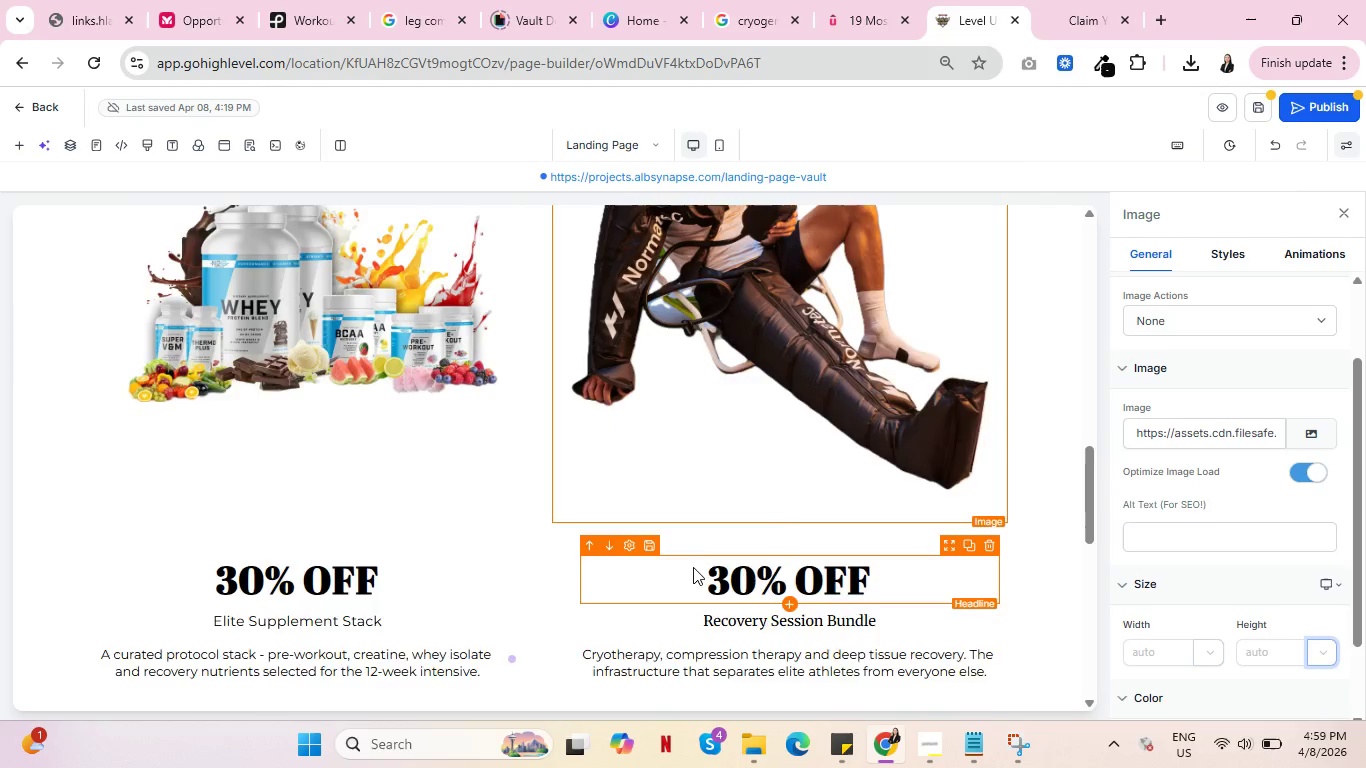 
scroll: coordinate [693, 567], scroll_direction: up, amount: 2.0
 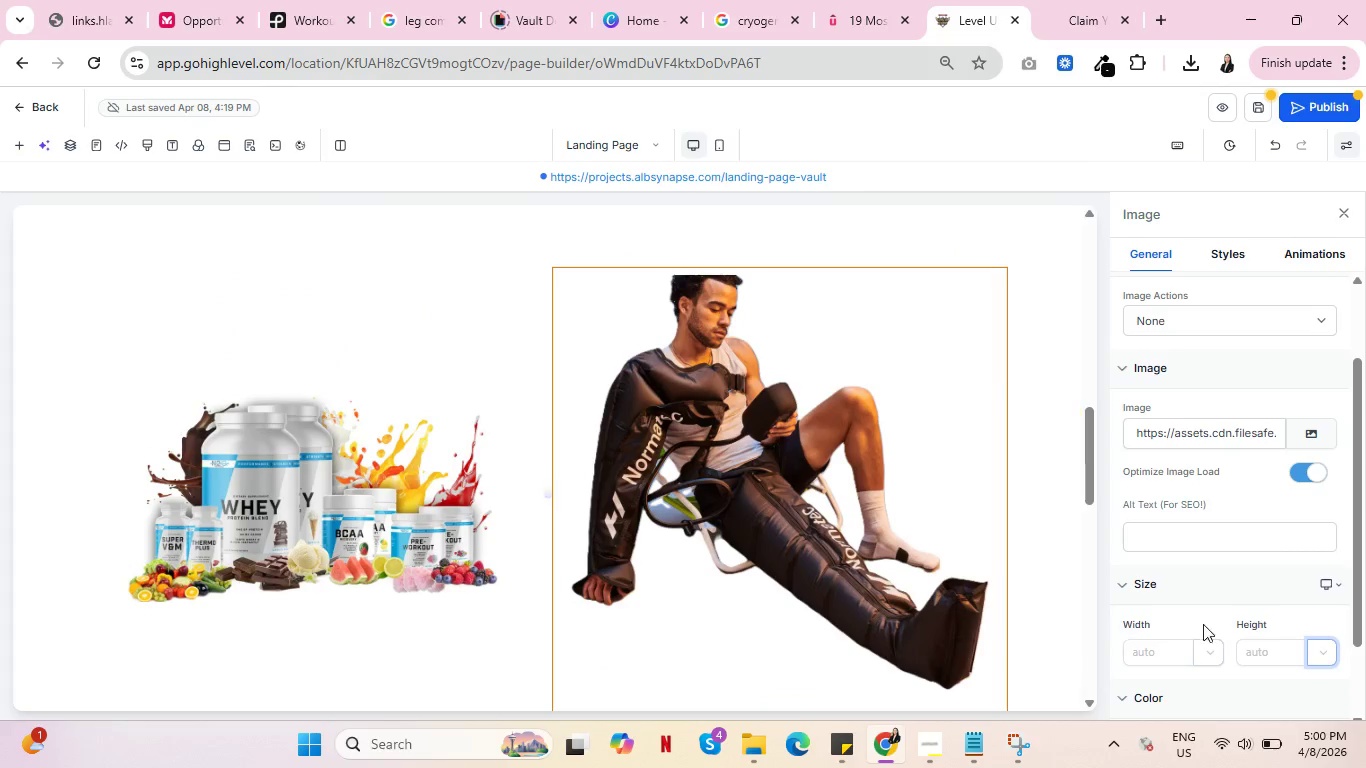 
wait(5.72)
 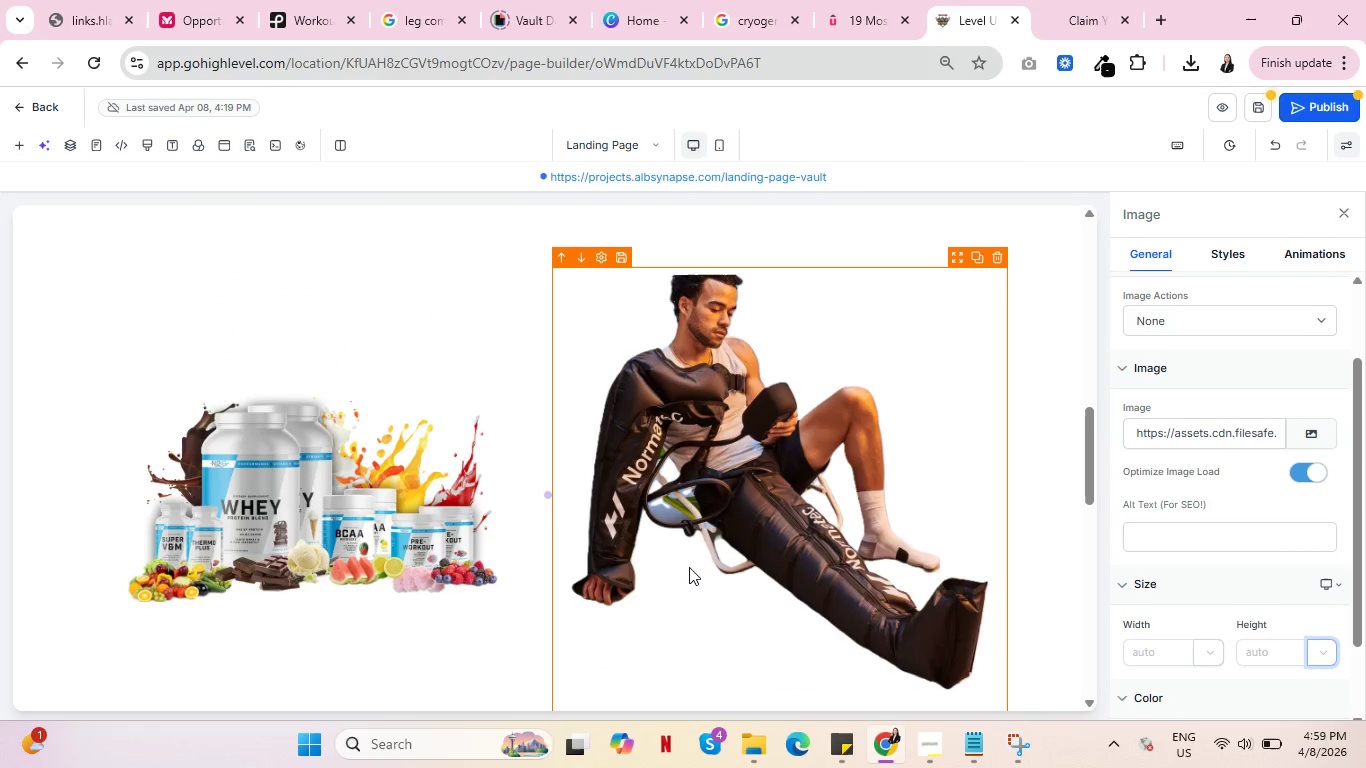 
left_click([1316, 652])
 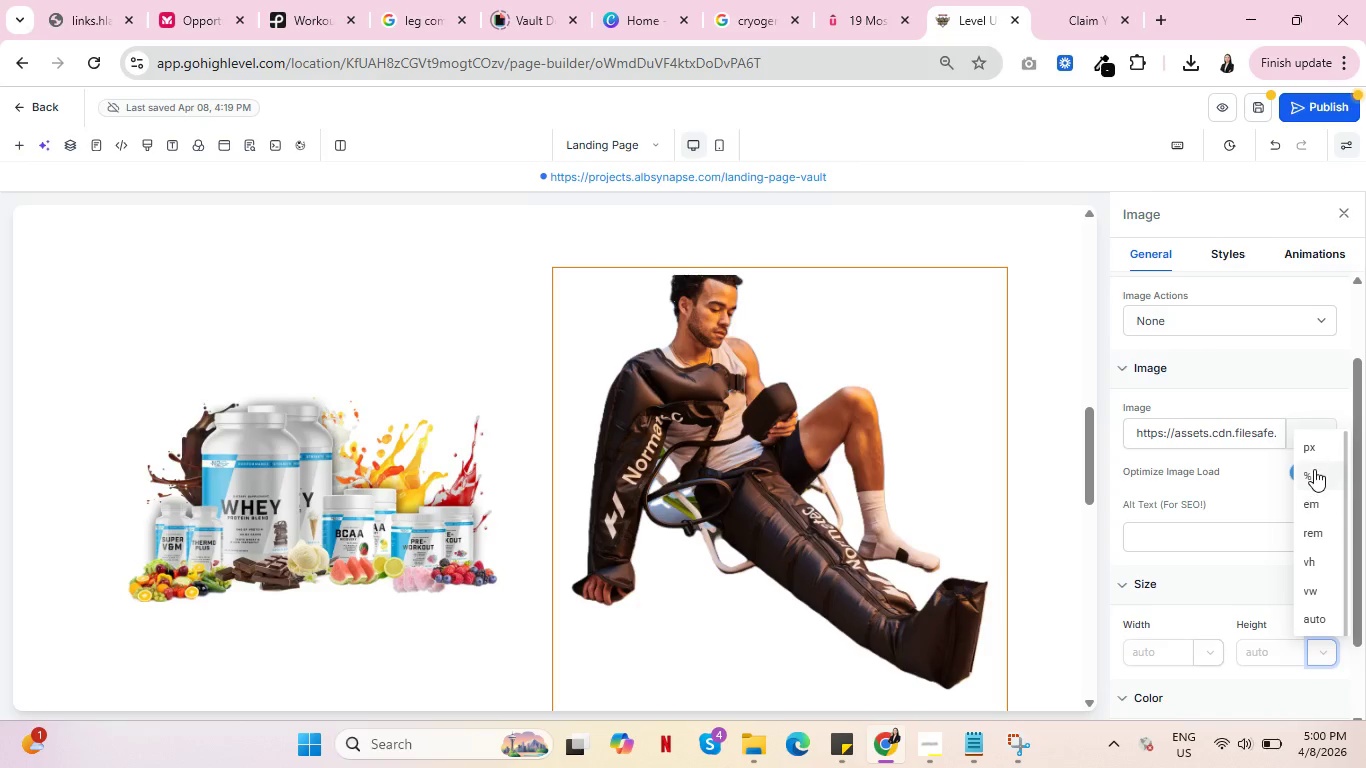 
left_click([1314, 468])
 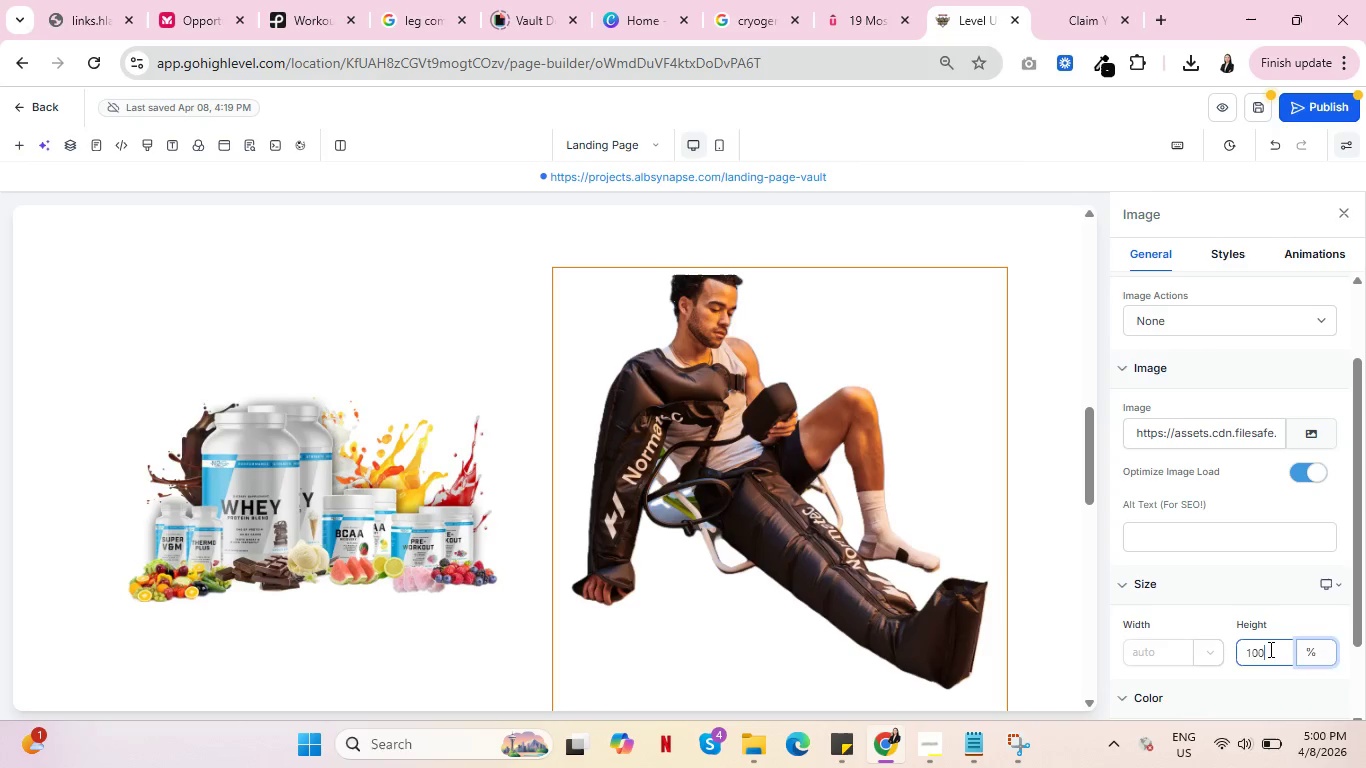 
left_click_drag(start_coordinate=[1280, 649], to_coordinate=[1221, 646])
 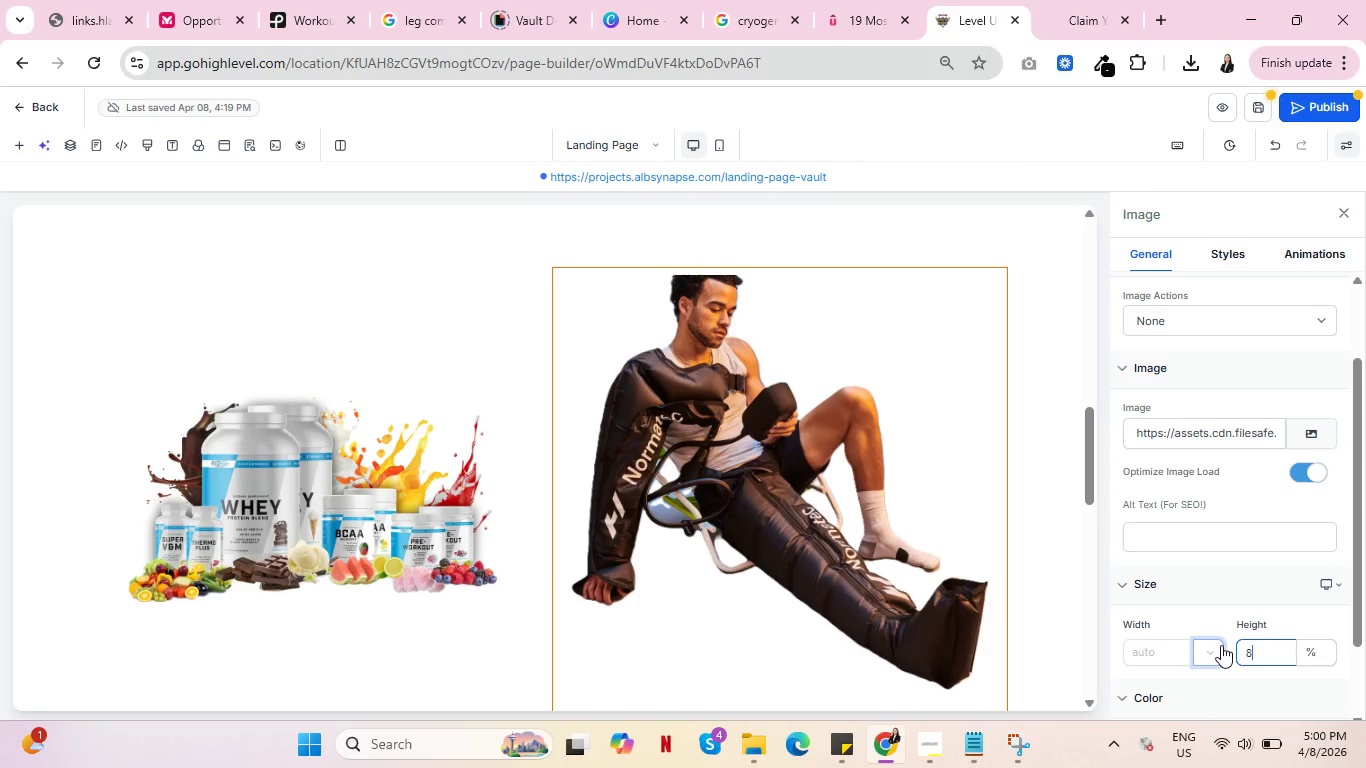 
type(80)
 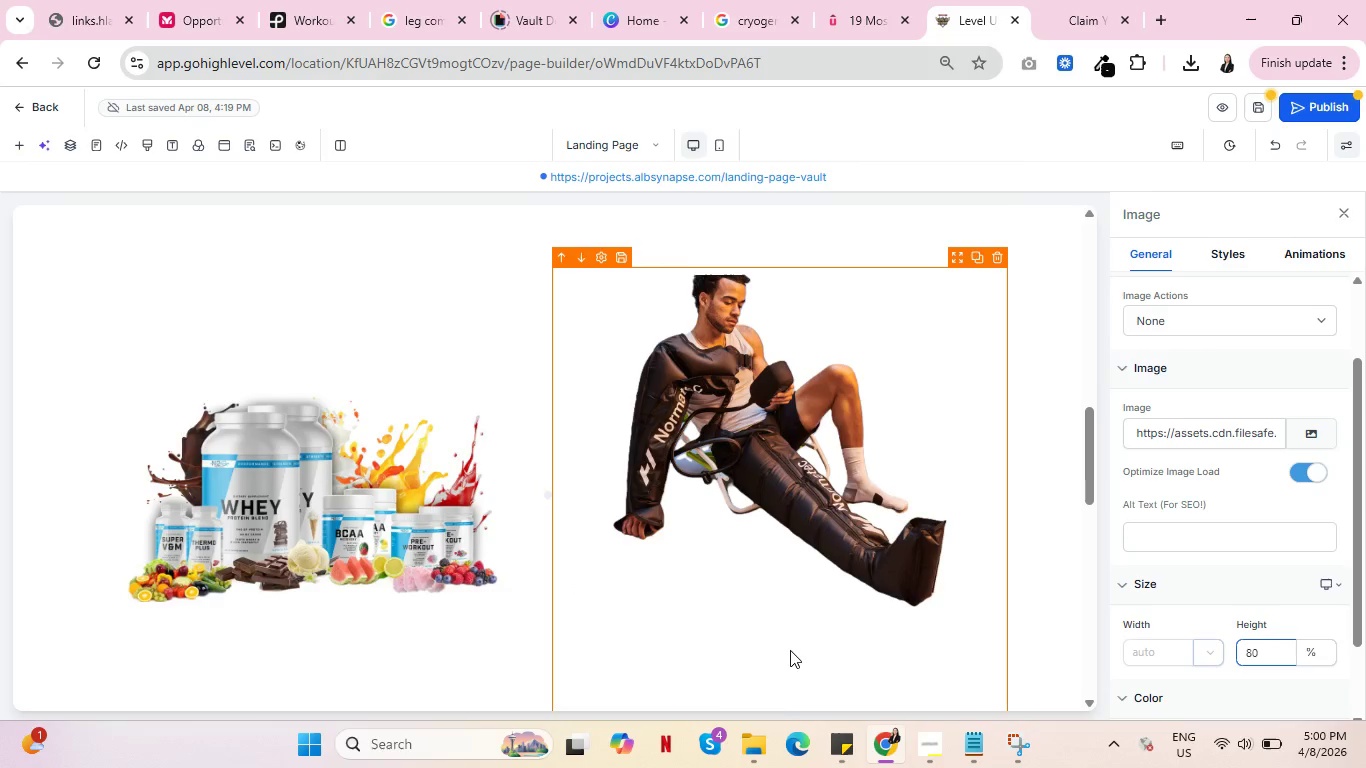 
scroll: coordinate [797, 612], scroll_direction: down, amount: 2.0
 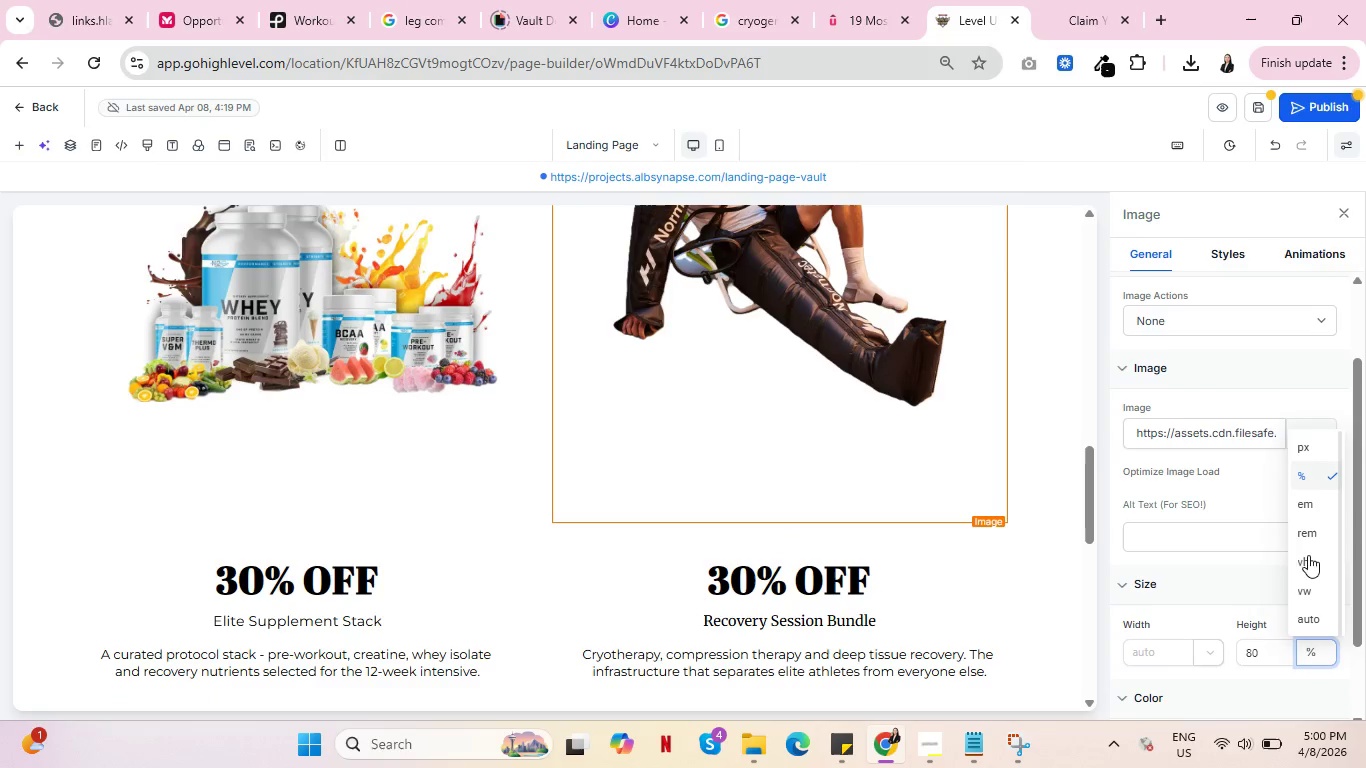 
left_click([1308, 444])
 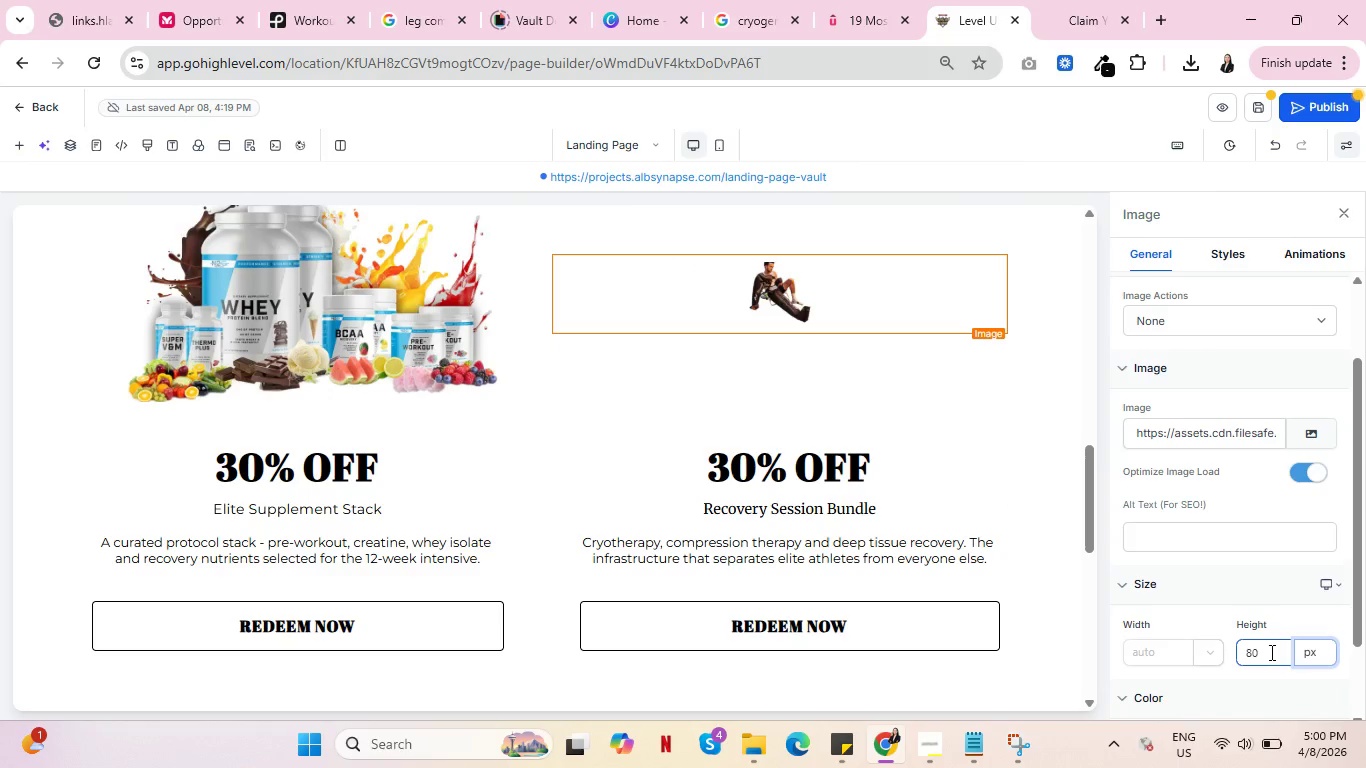 
left_click_drag(start_coordinate=[1270, 652], to_coordinate=[1207, 654])
 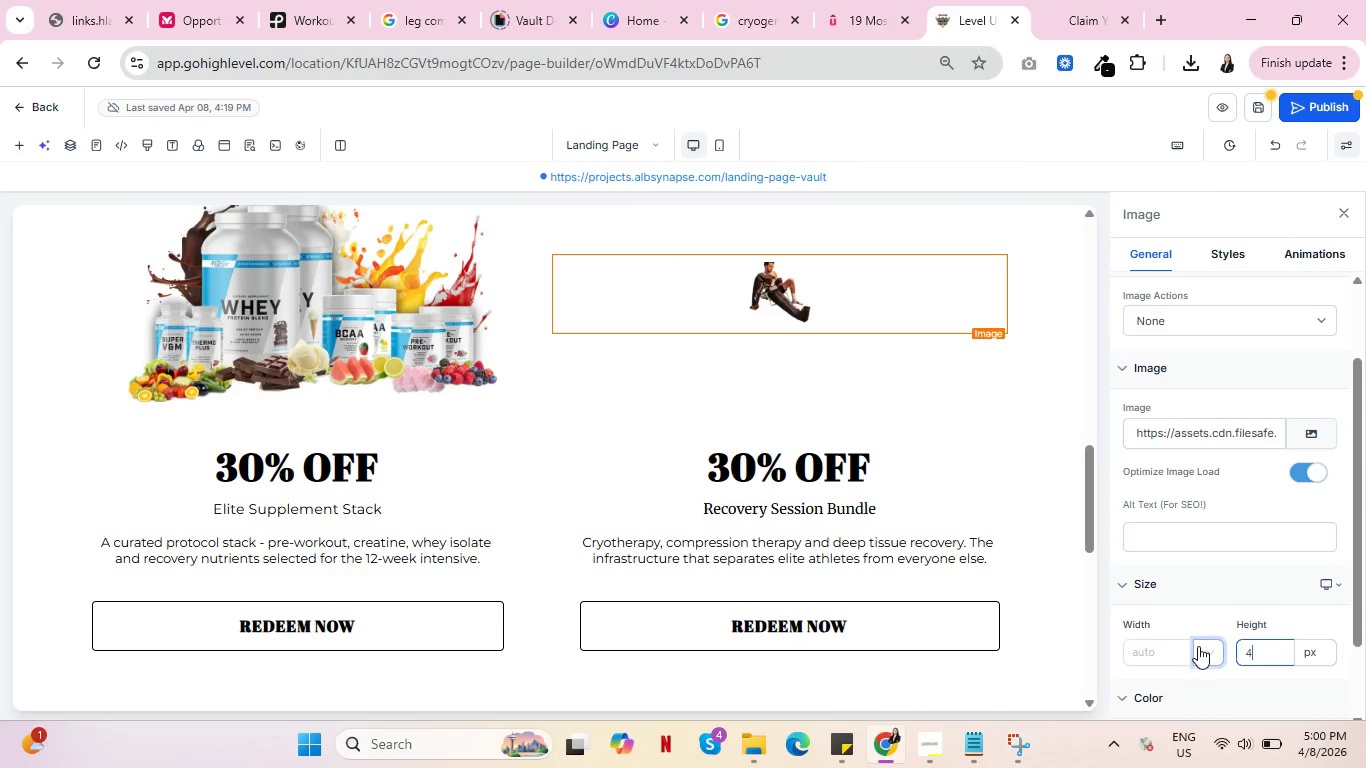 
type(400)
 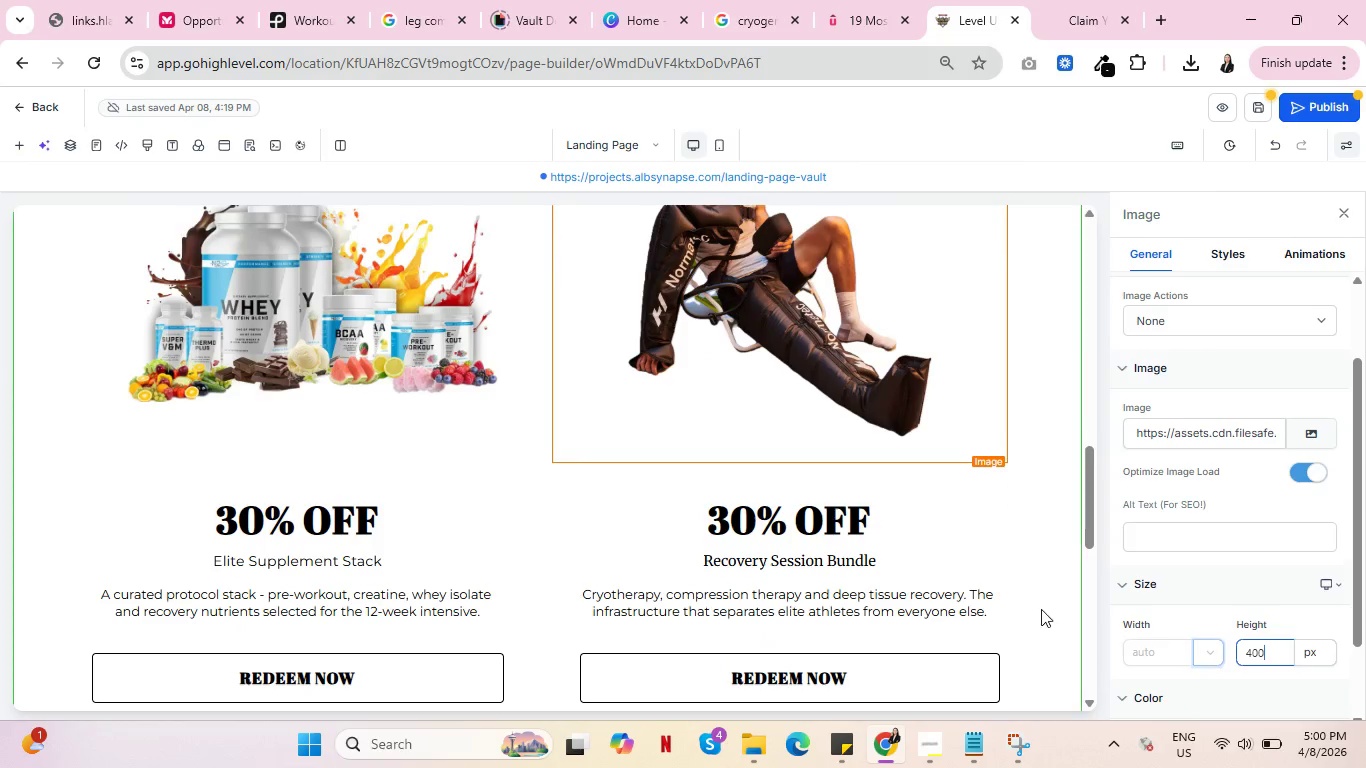 
scroll: coordinate [1034, 604], scroll_direction: up, amount: 2.0
 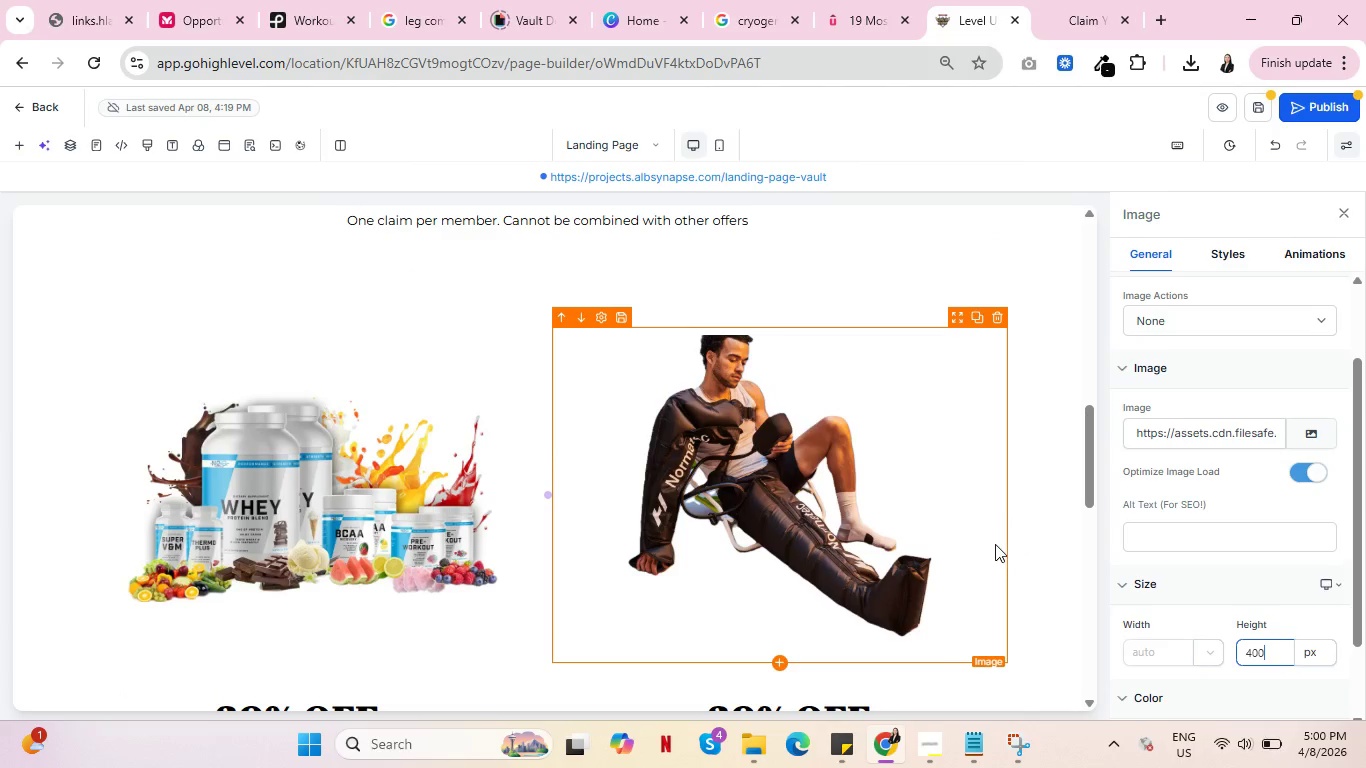 
left_click([1053, 559])
 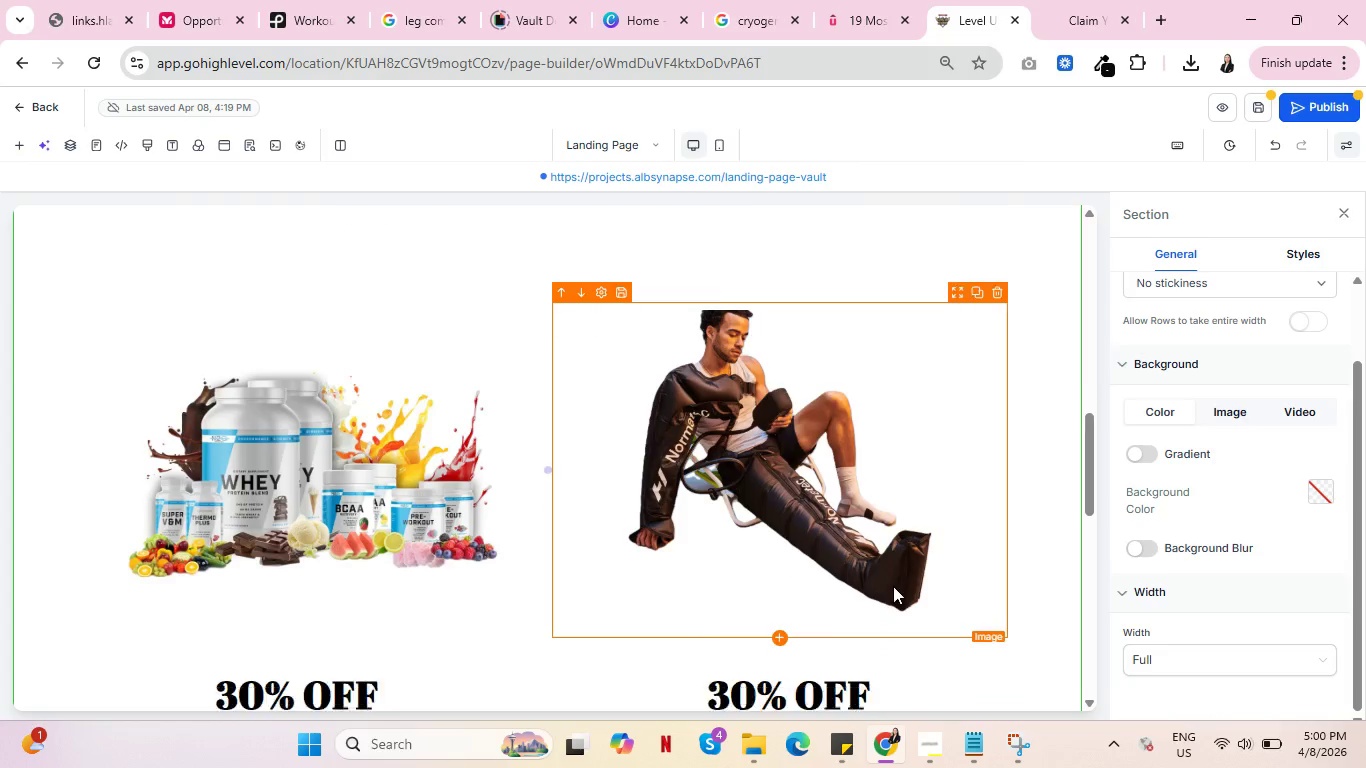 
scroll: coordinate [893, 586], scroll_direction: down, amount: 2.0
 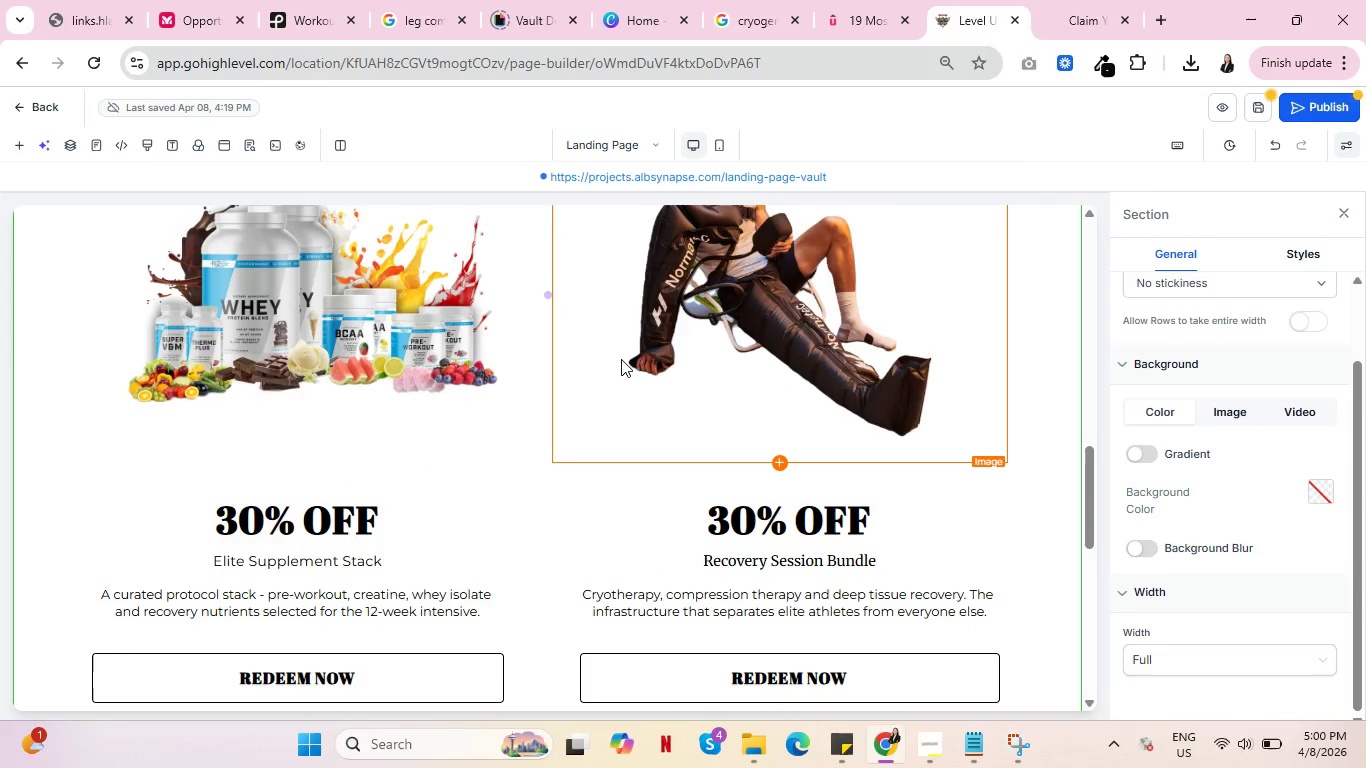 
wait(8.19)
 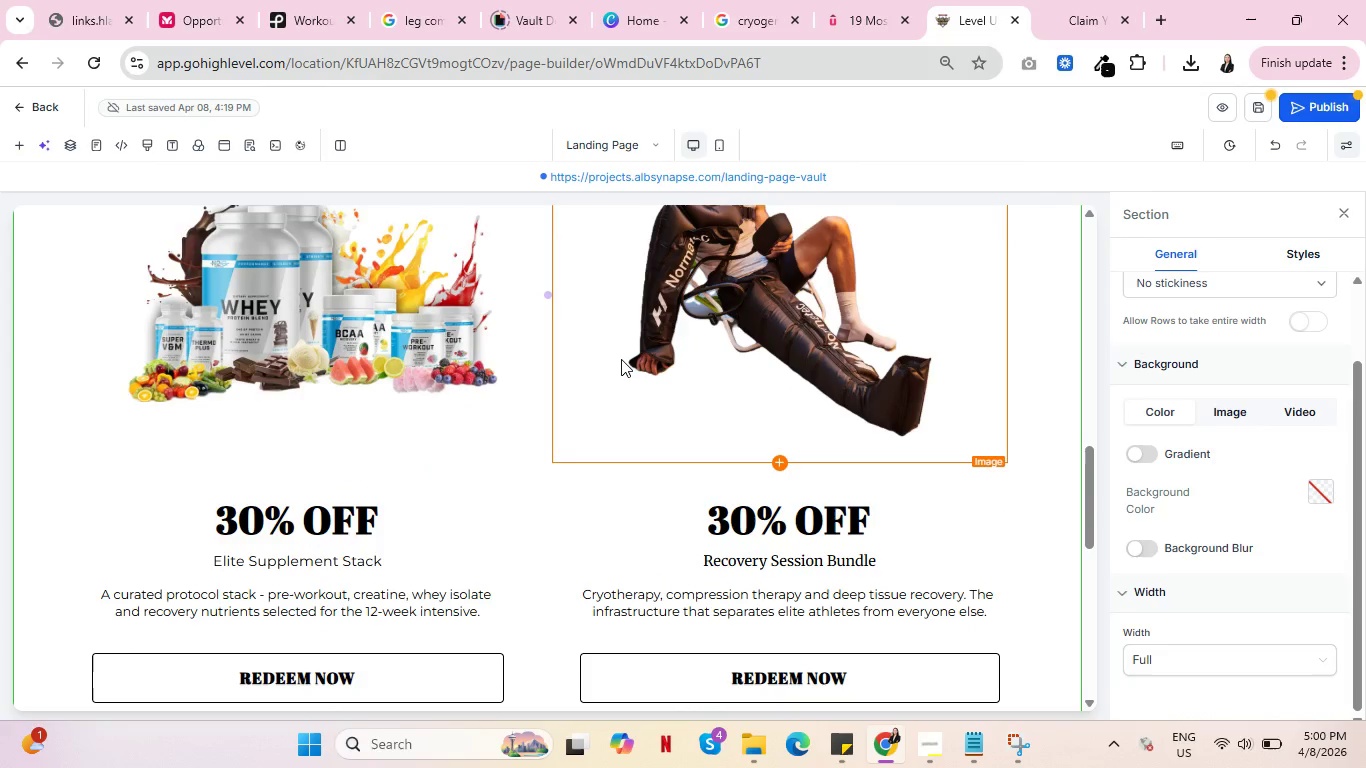 
scroll: coordinate [919, 400], scroll_direction: up, amount: 5.0
 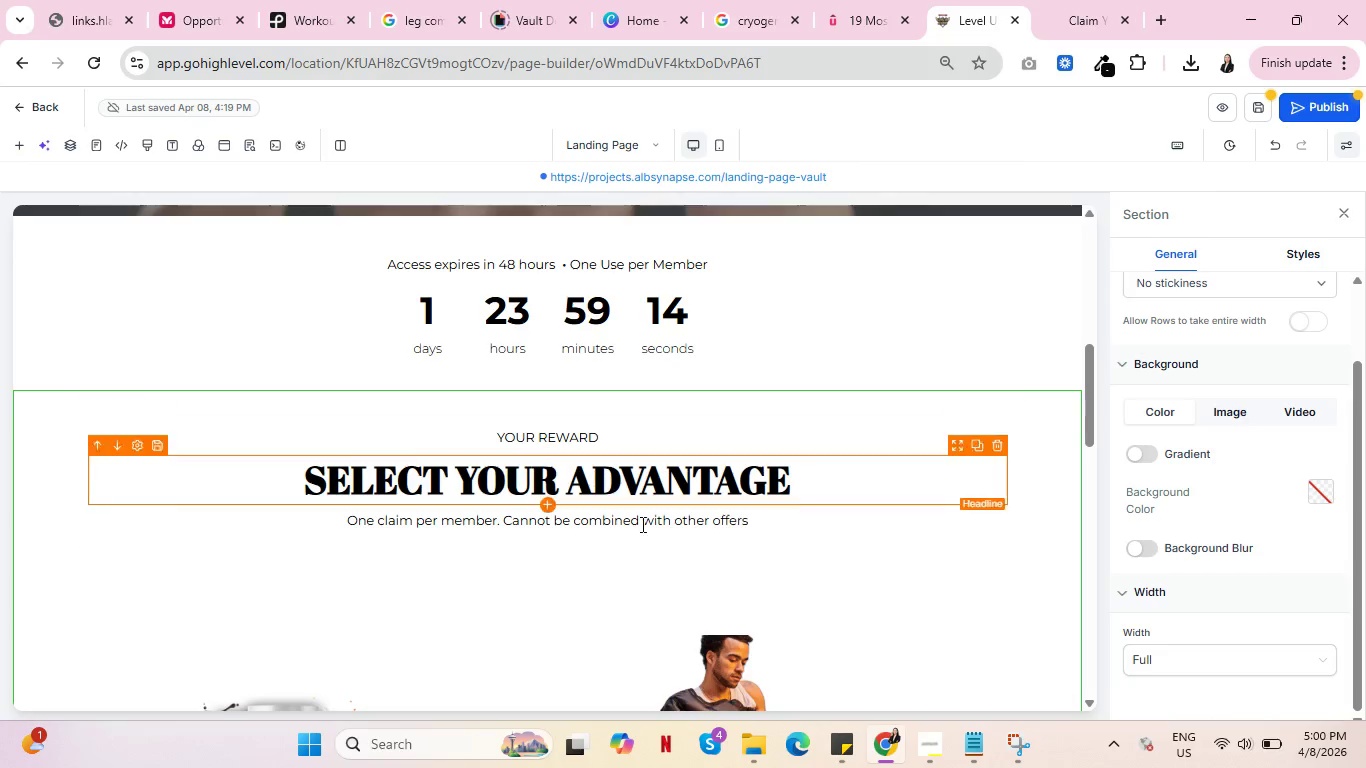 
scroll: coordinate [306, 524], scroll_direction: down, amount: 5.0
 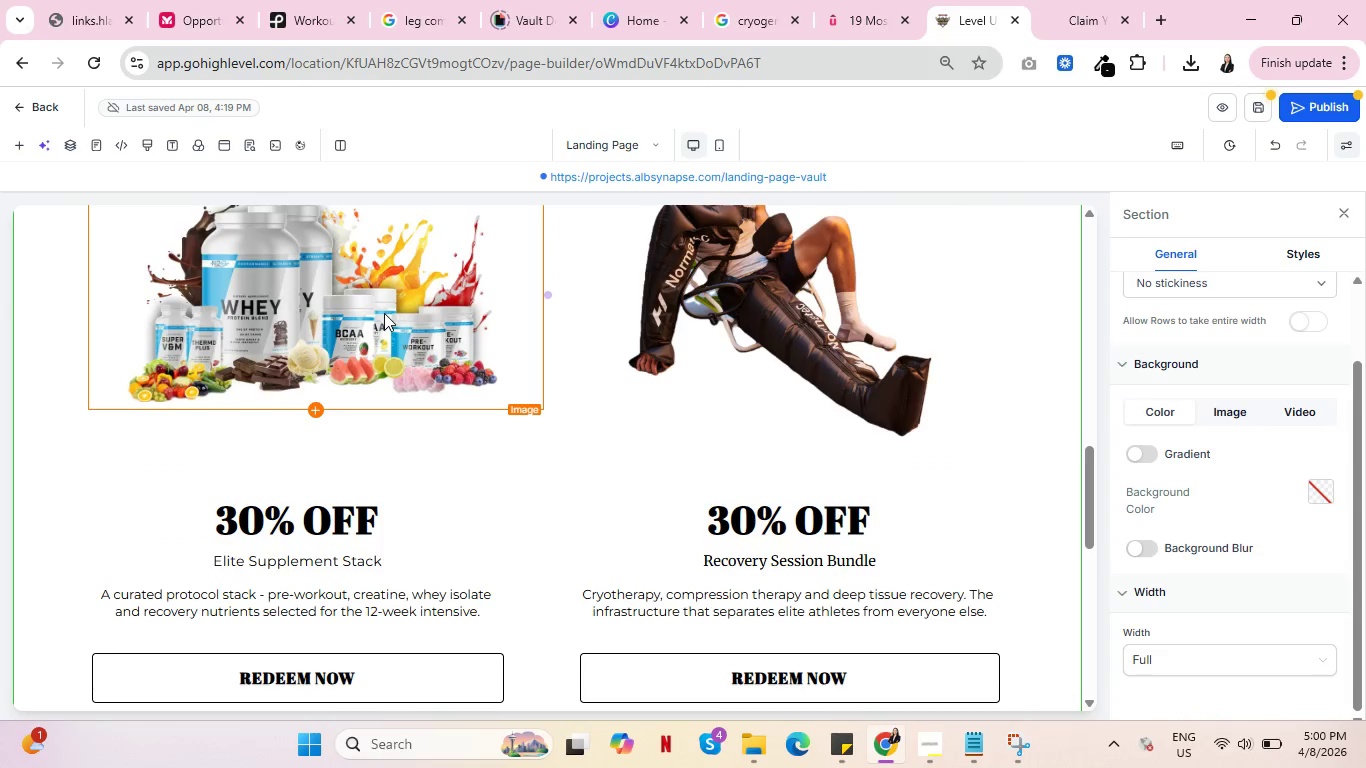 
left_click([384, 313])
 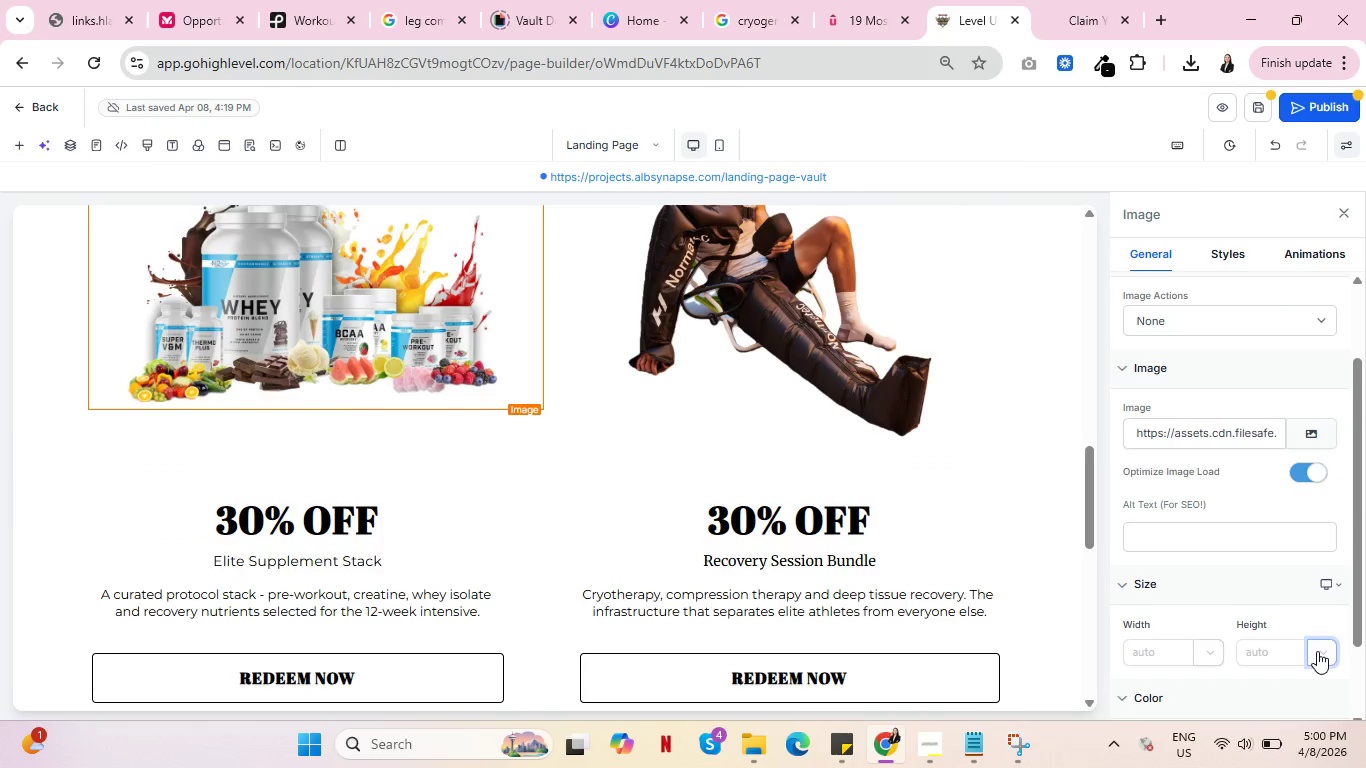 
left_click([1323, 653])
 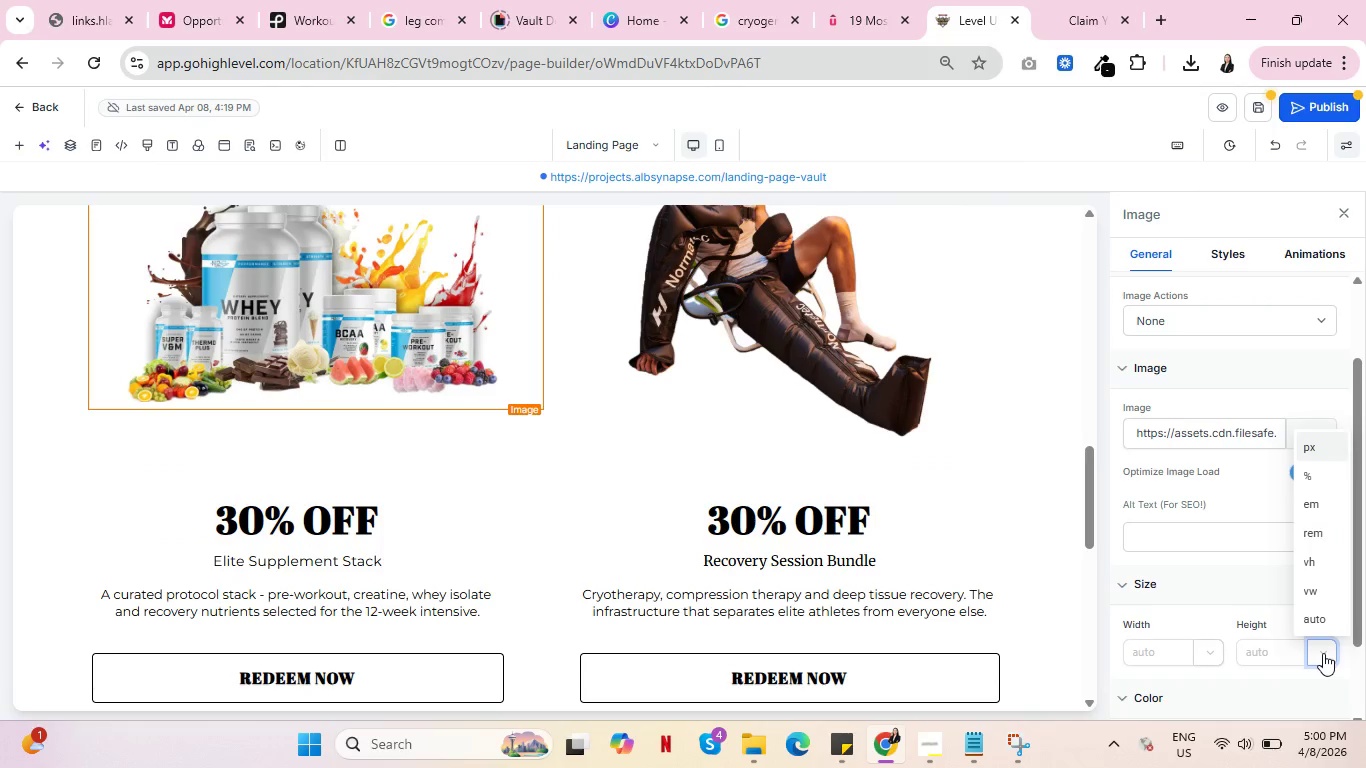 
mouse_move([1310, 478])
 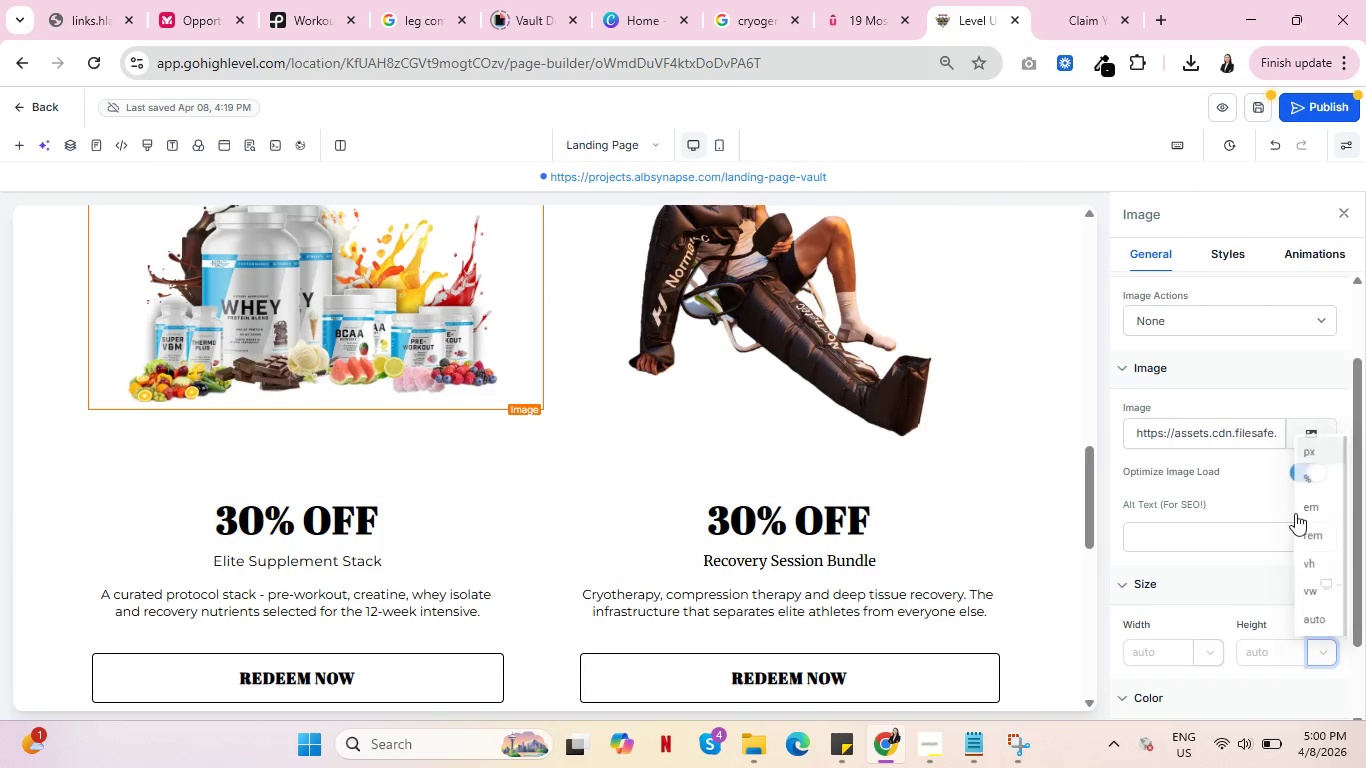 
left_click([1326, 449])
 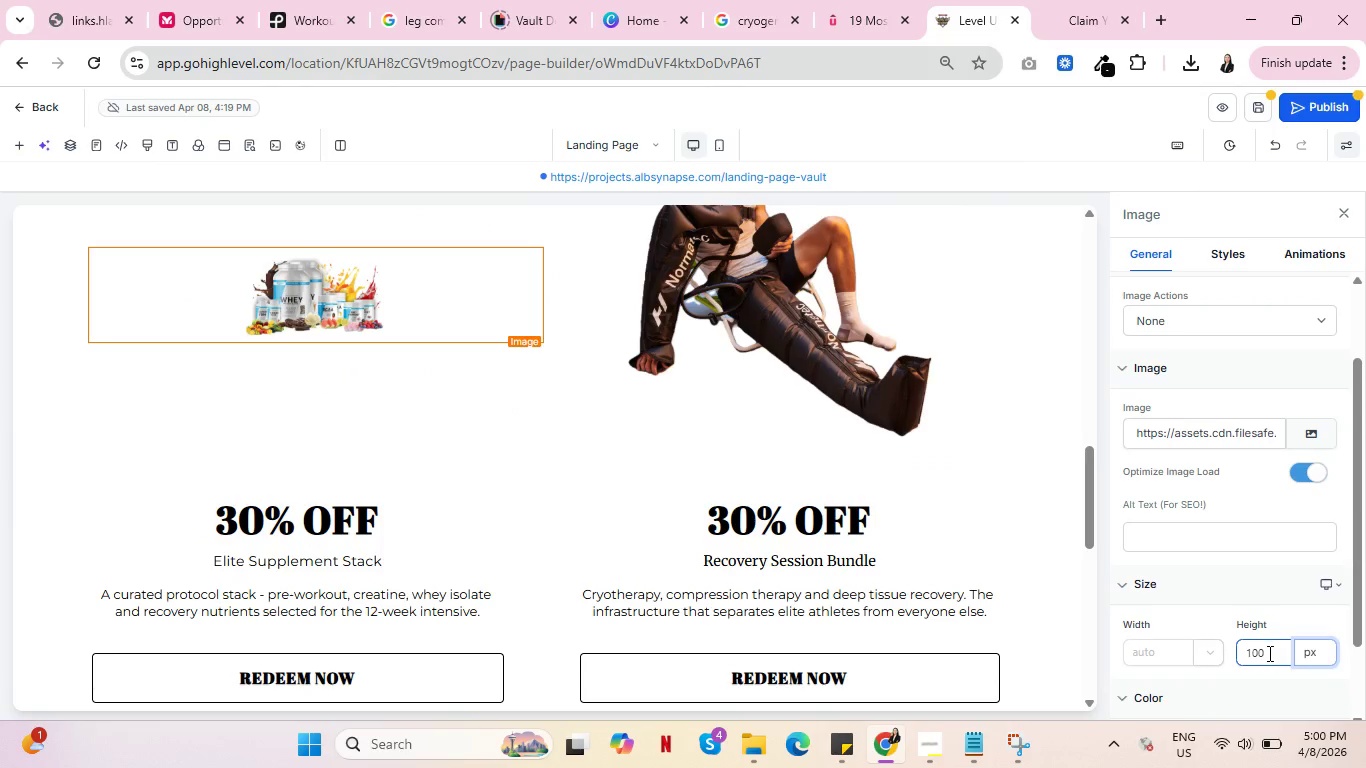 
left_click_drag(start_coordinate=[1268, 653], to_coordinate=[1221, 654])
 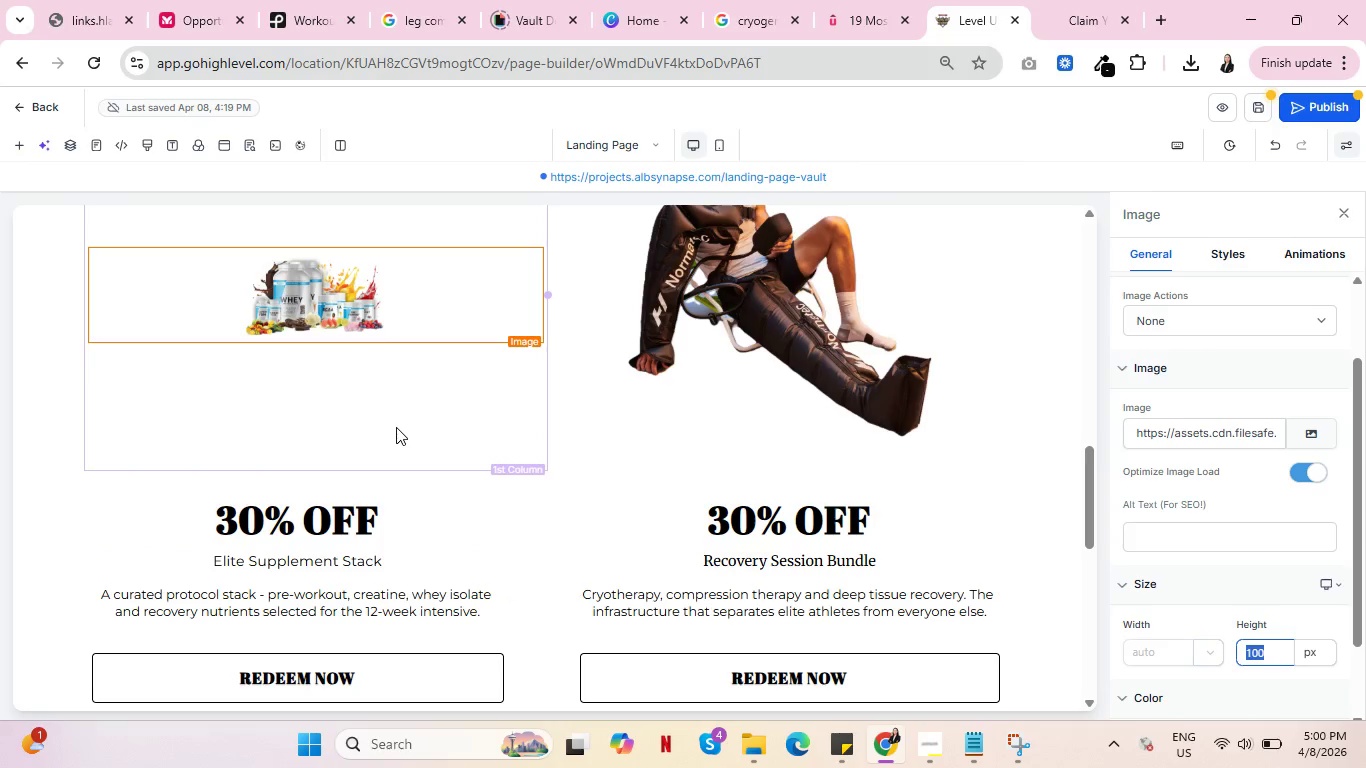 
wait(9.0)
 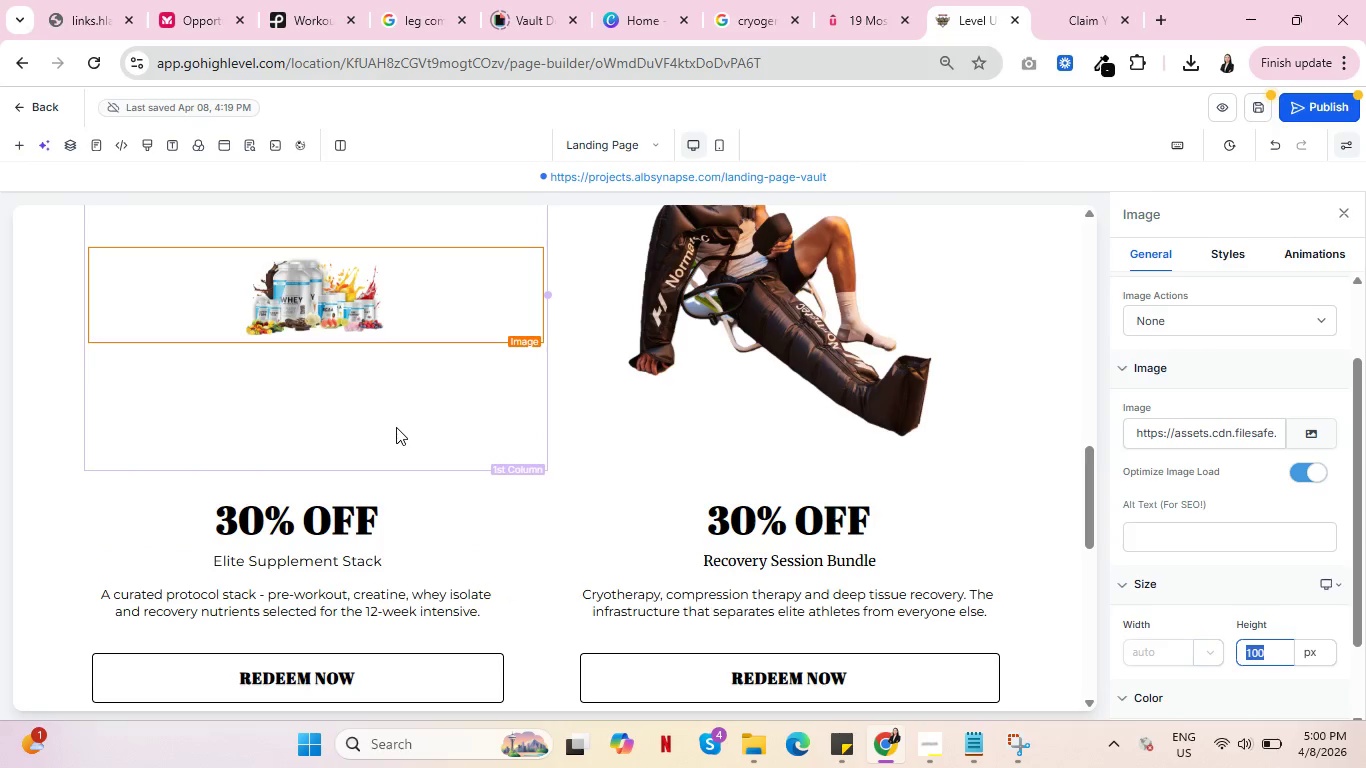 
left_click([1305, 653])
 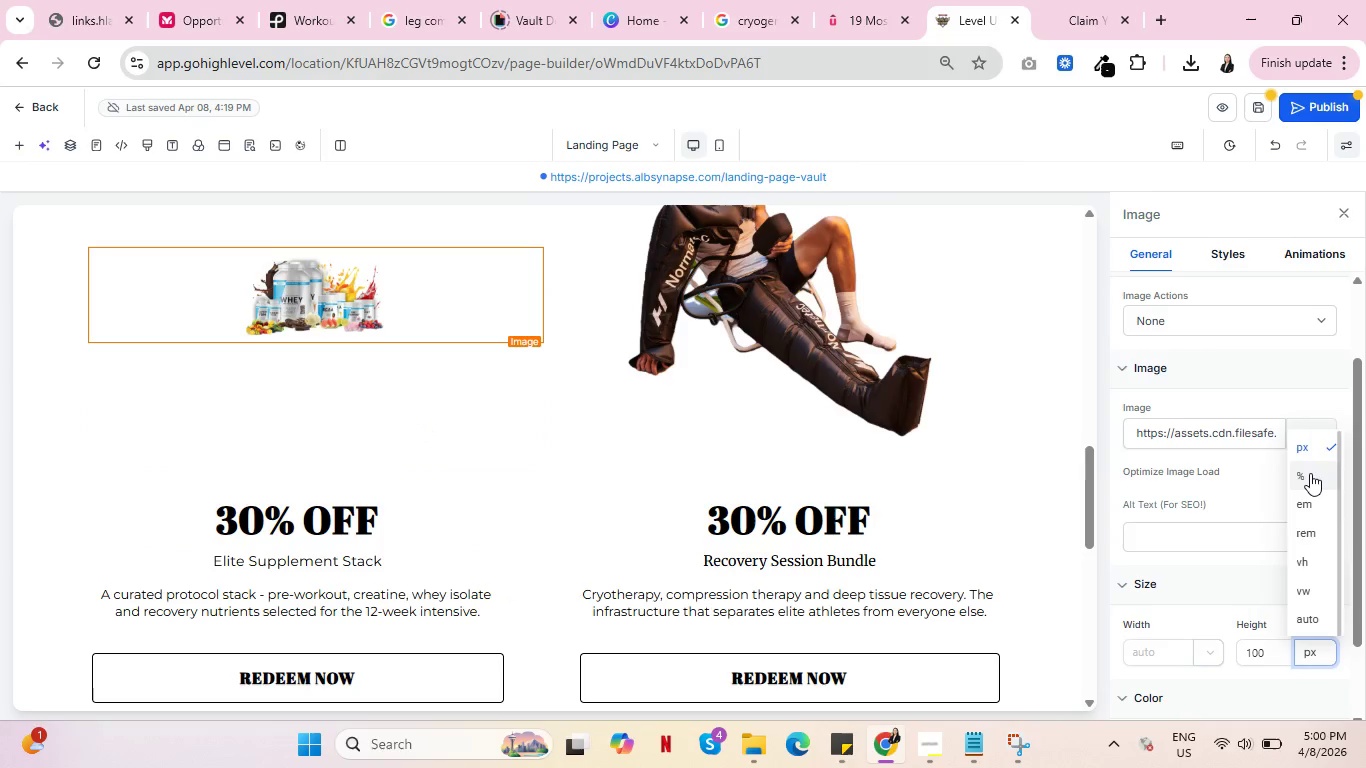 
left_click([1310, 473])
 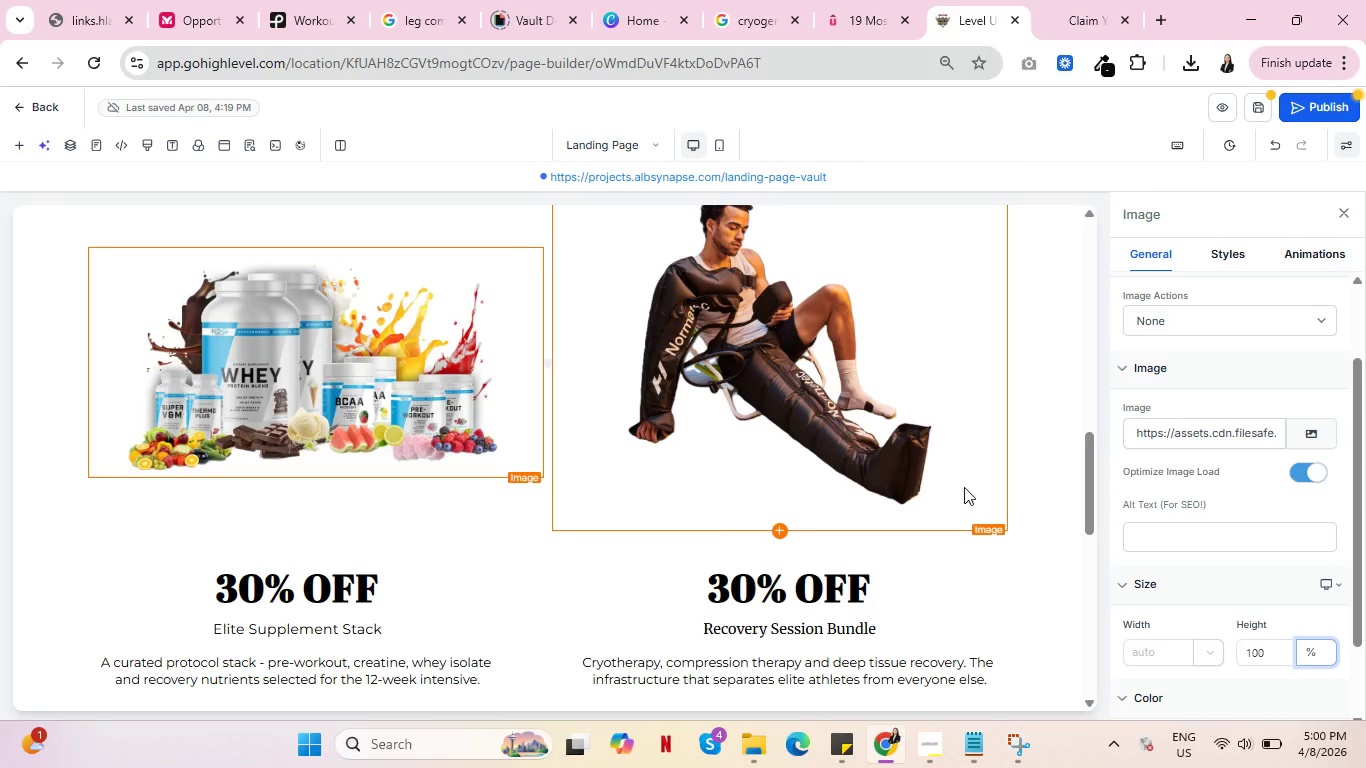 
left_click([964, 488])
 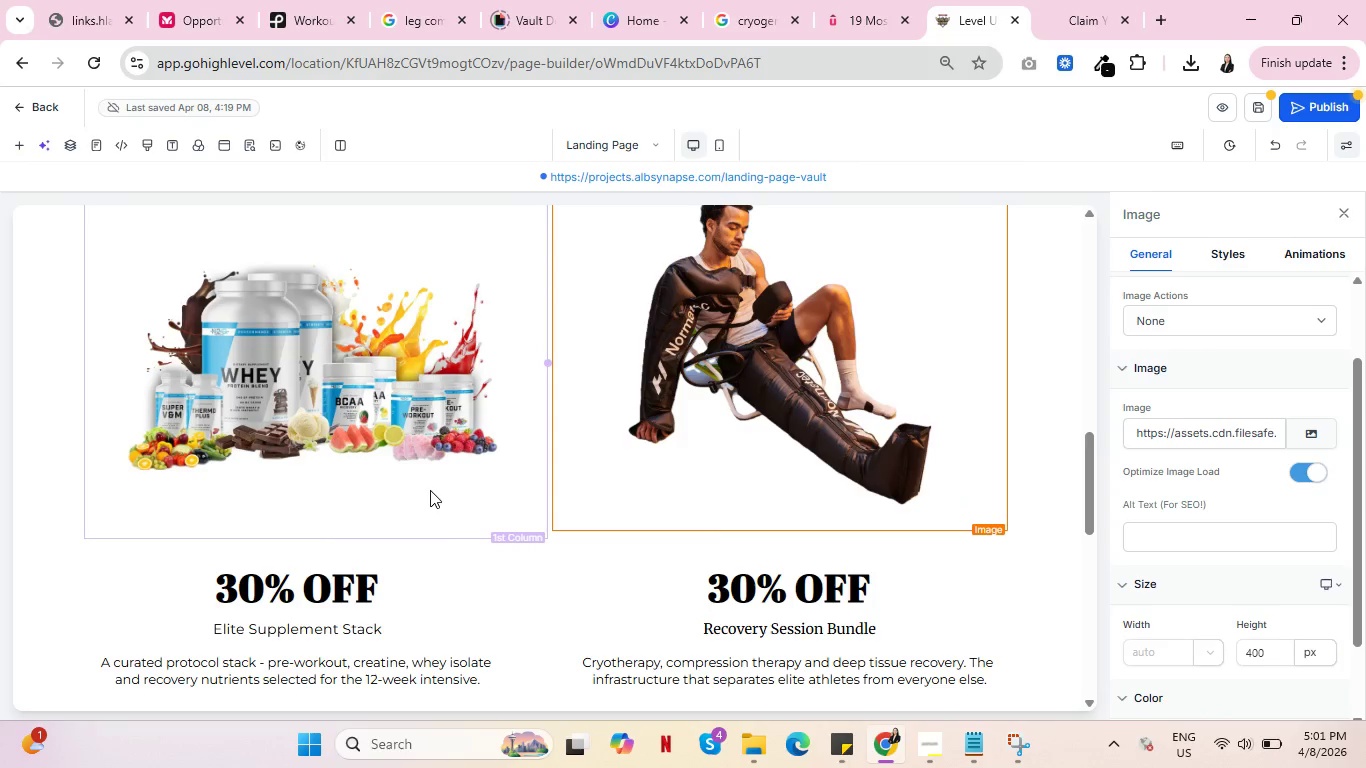 
wait(5.84)
 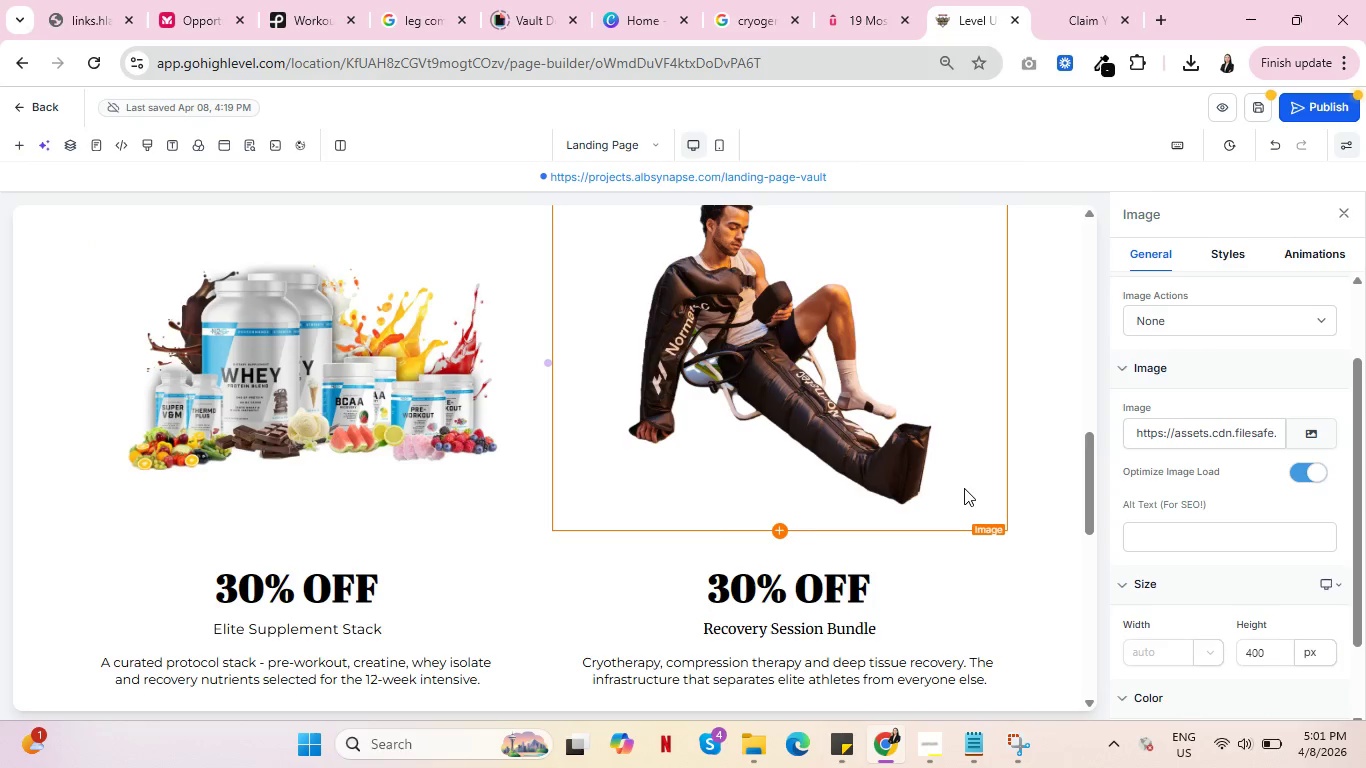 
scroll: coordinate [879, 523], scroll_direction: up, amount: 2.0
 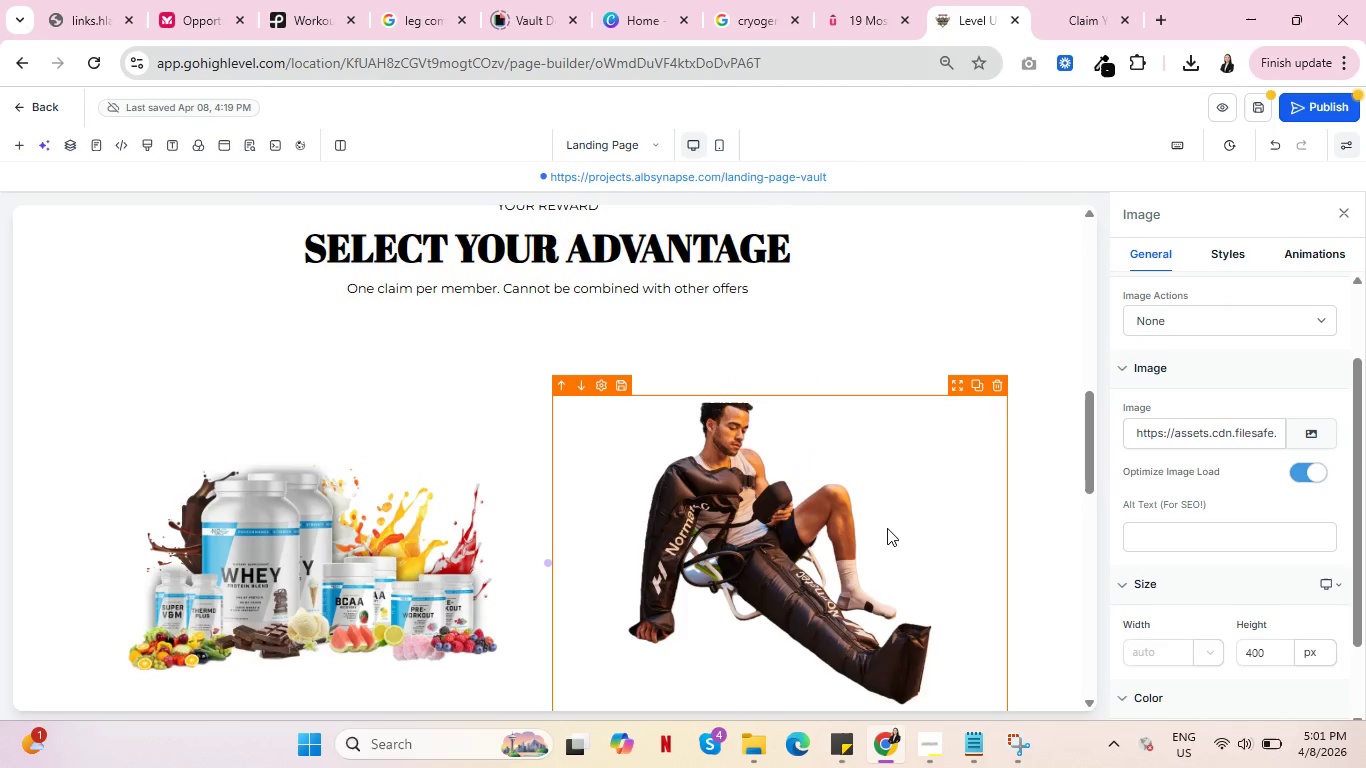 
scroll: coordinate [886, 531], scroll_direction: down, amount: 2.0
 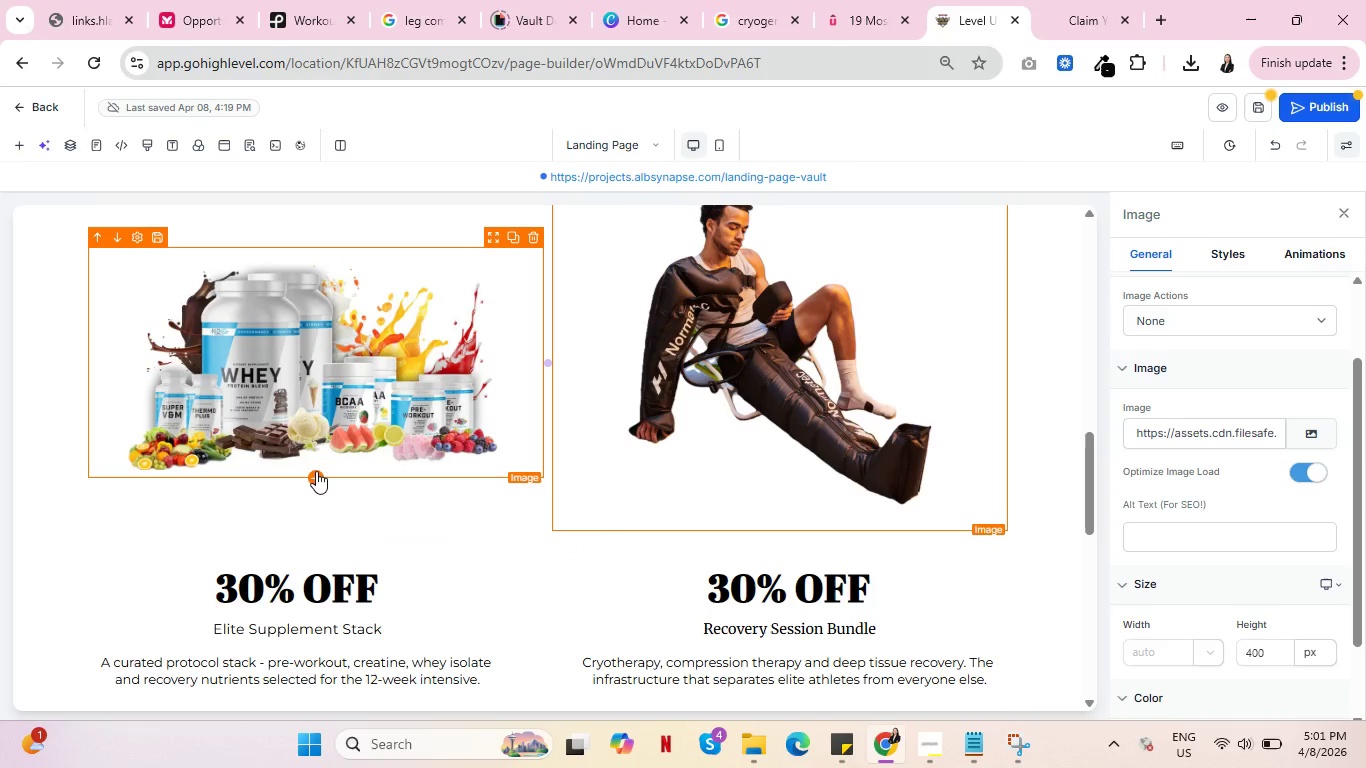 
mouse_move([403, 486])
 